 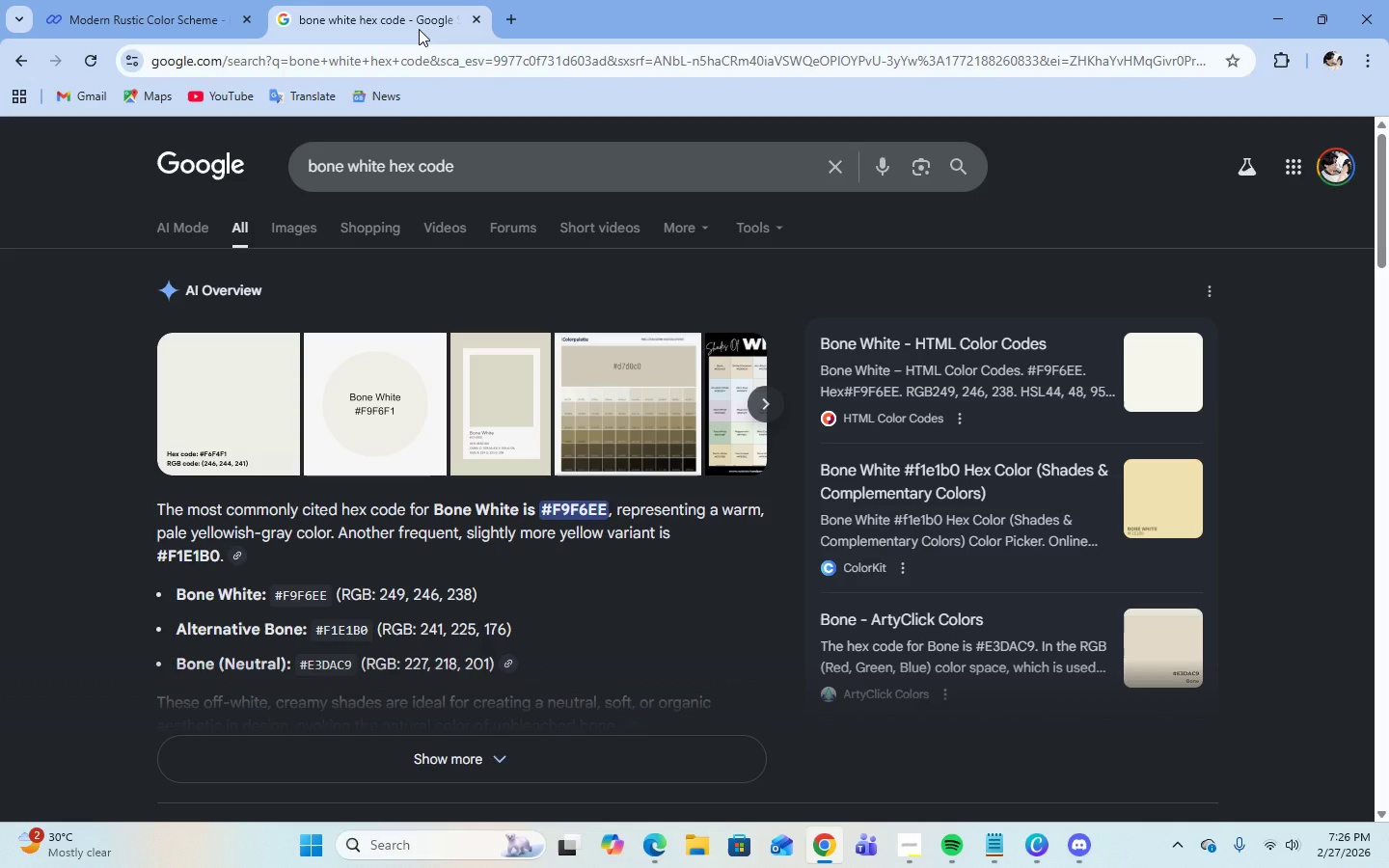 
left_click([547, 512])
 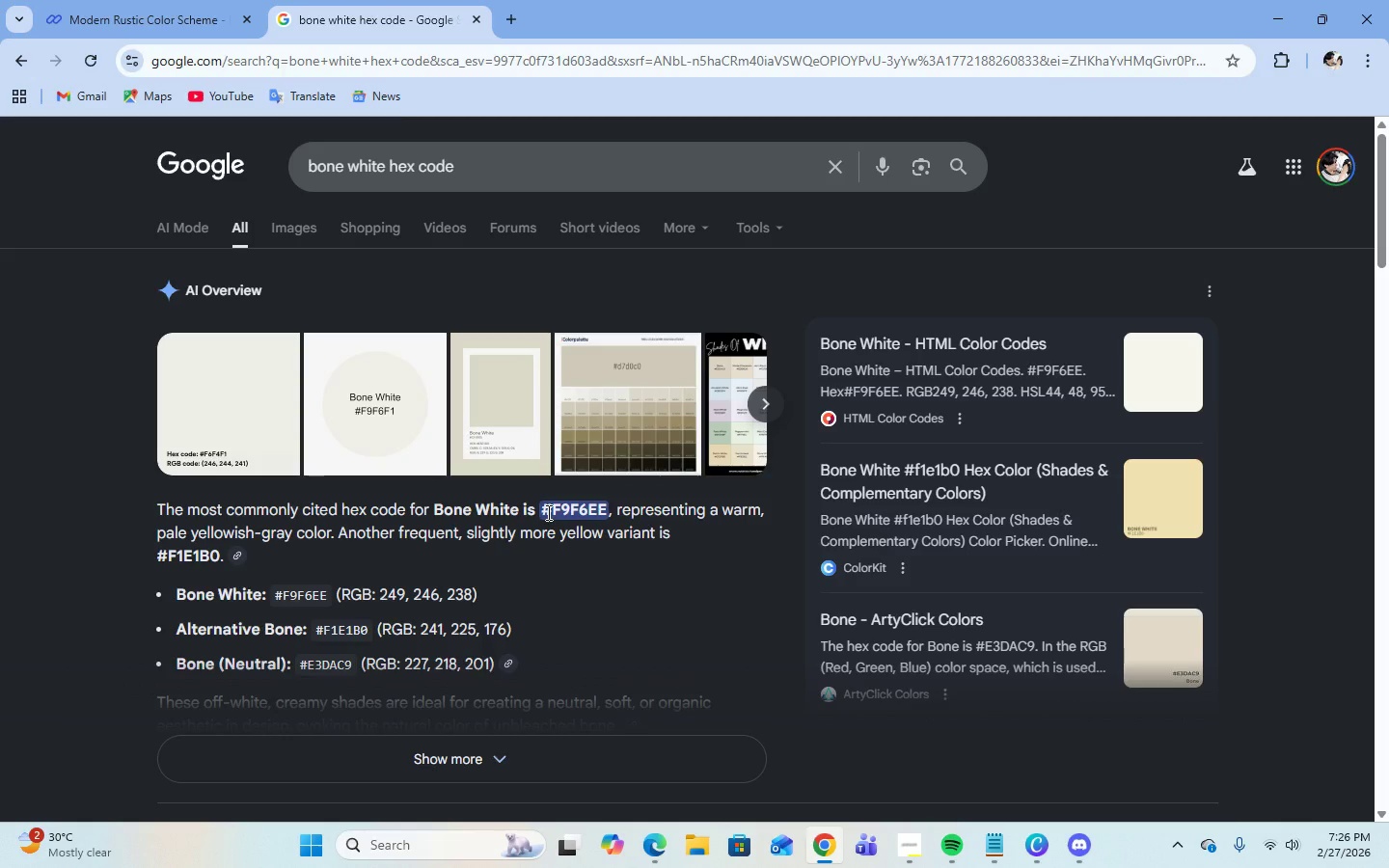 
left_click([547, 512])
 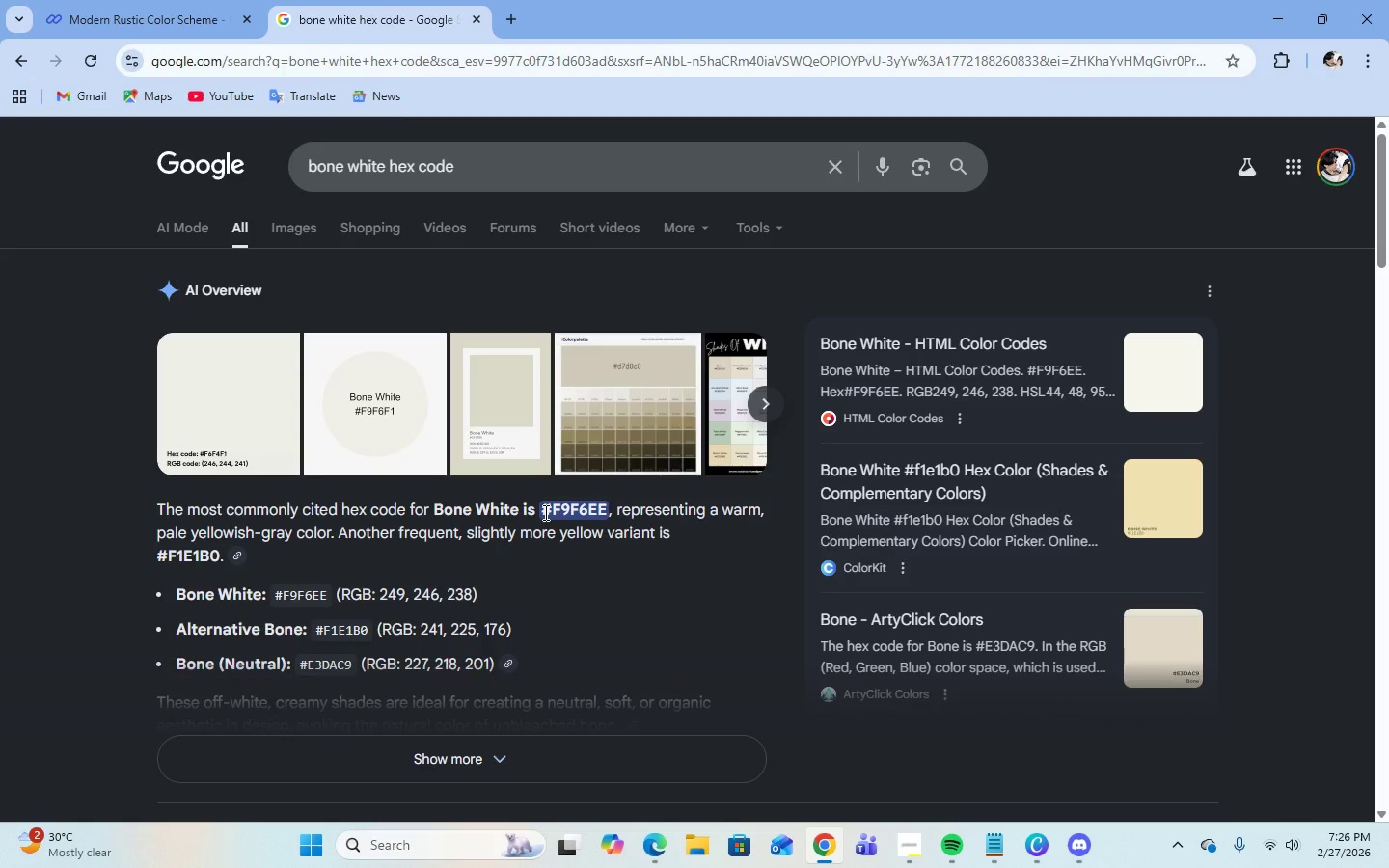 
left_click_drag(start_coordinate=[544, 512], to_coordinate=[606, 512])
 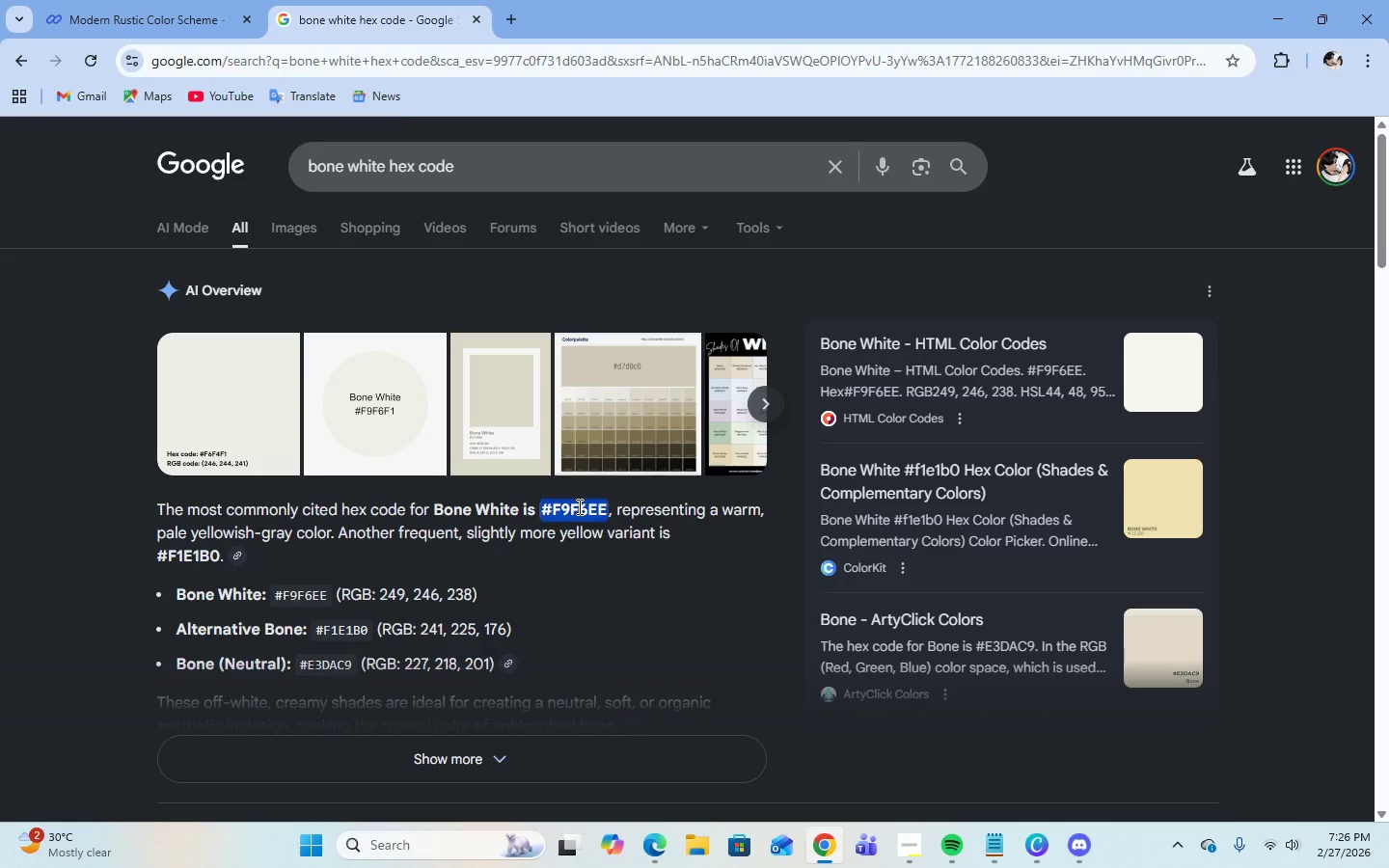 
right_click([578, 506])
 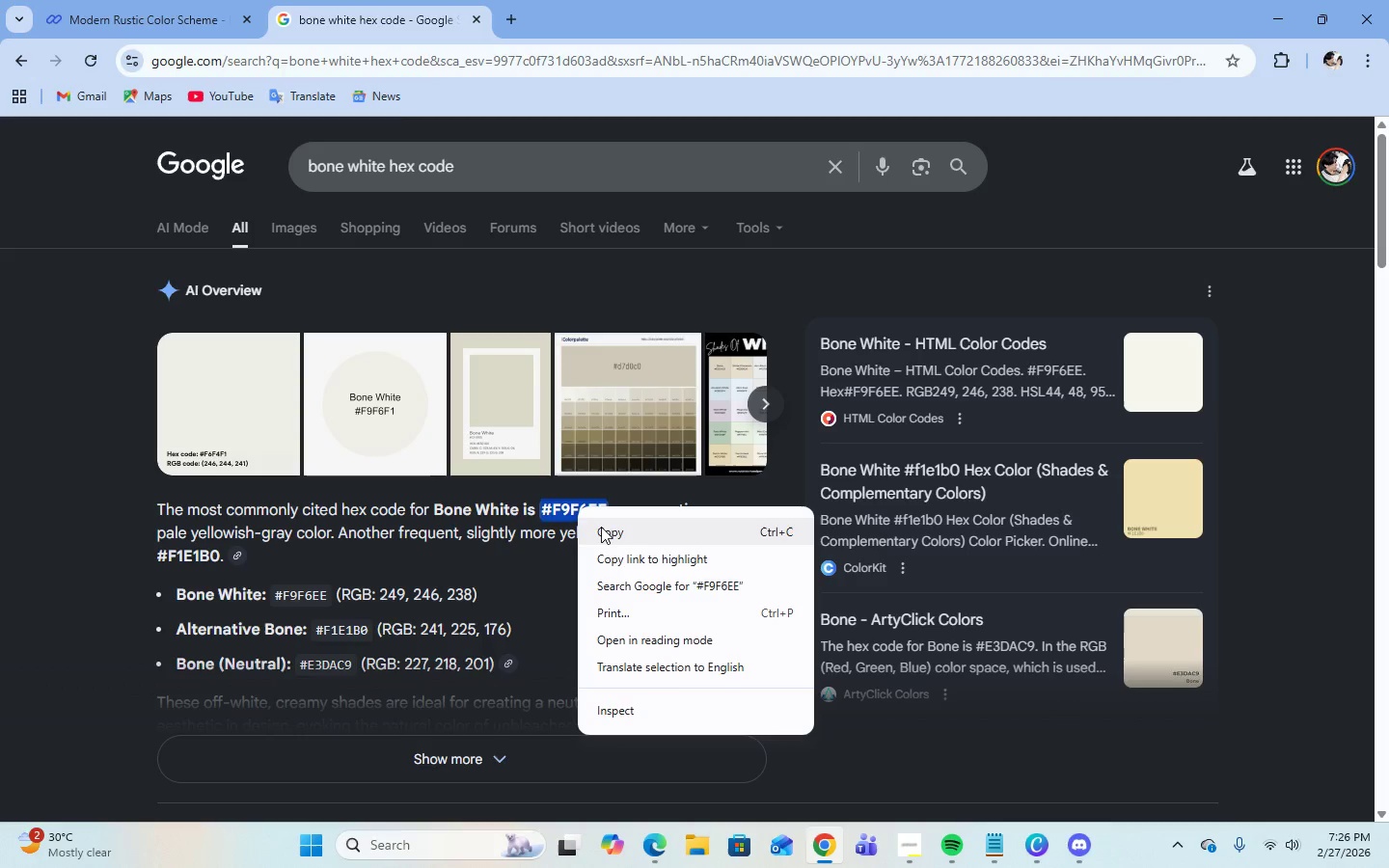 
left_click([603, 528])
 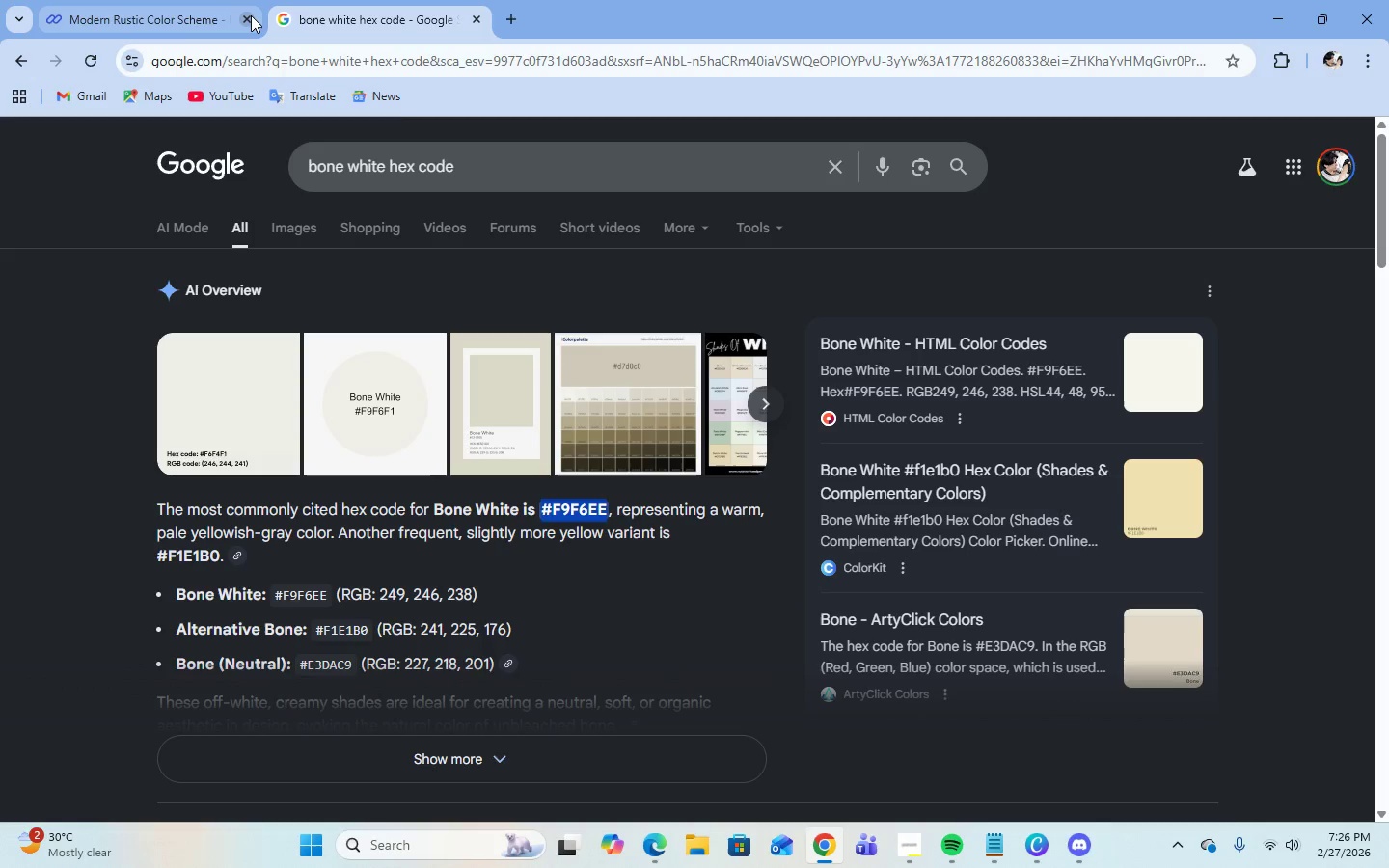 
left_click([249, 16])
 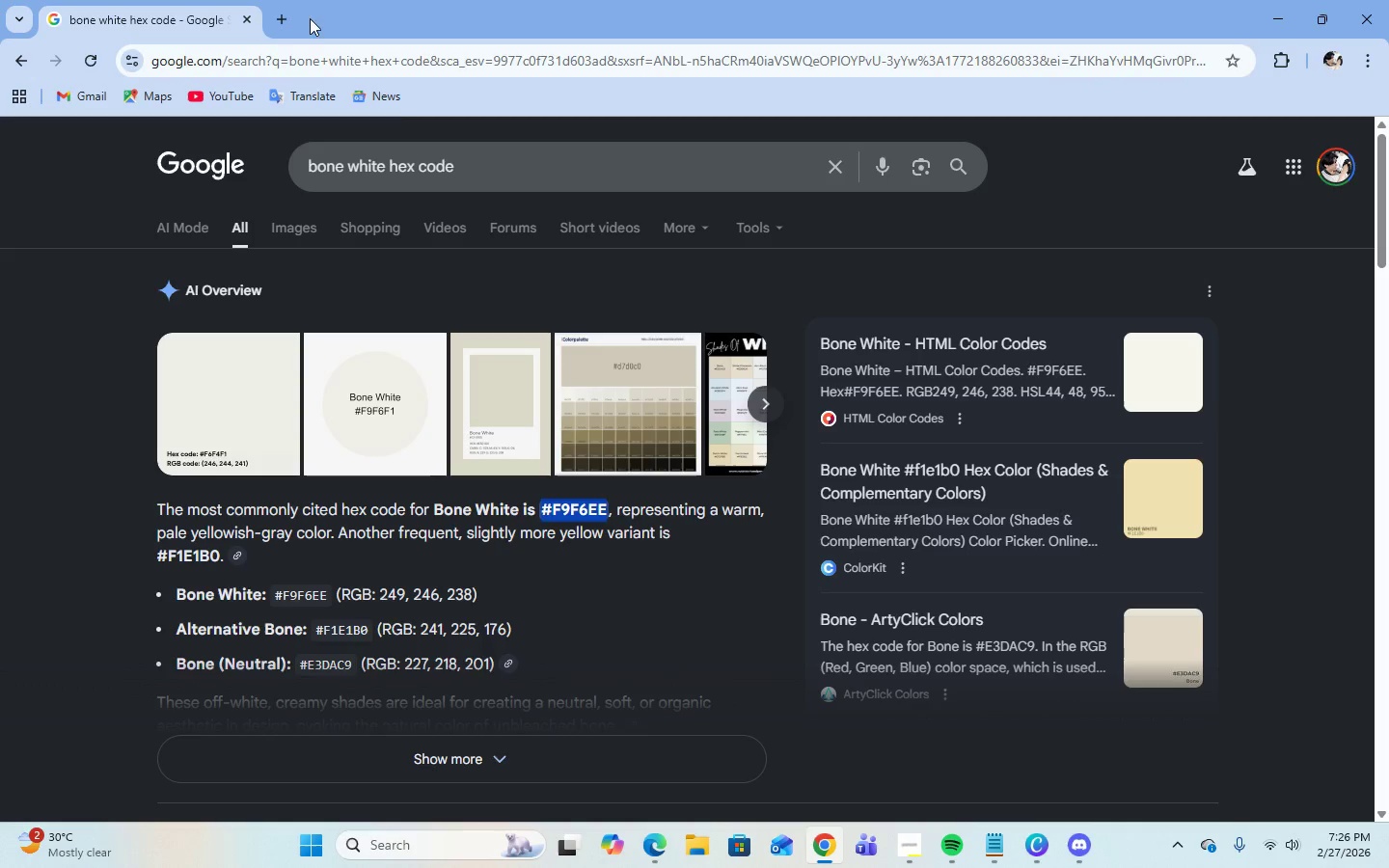 
left_click([282, 16])
 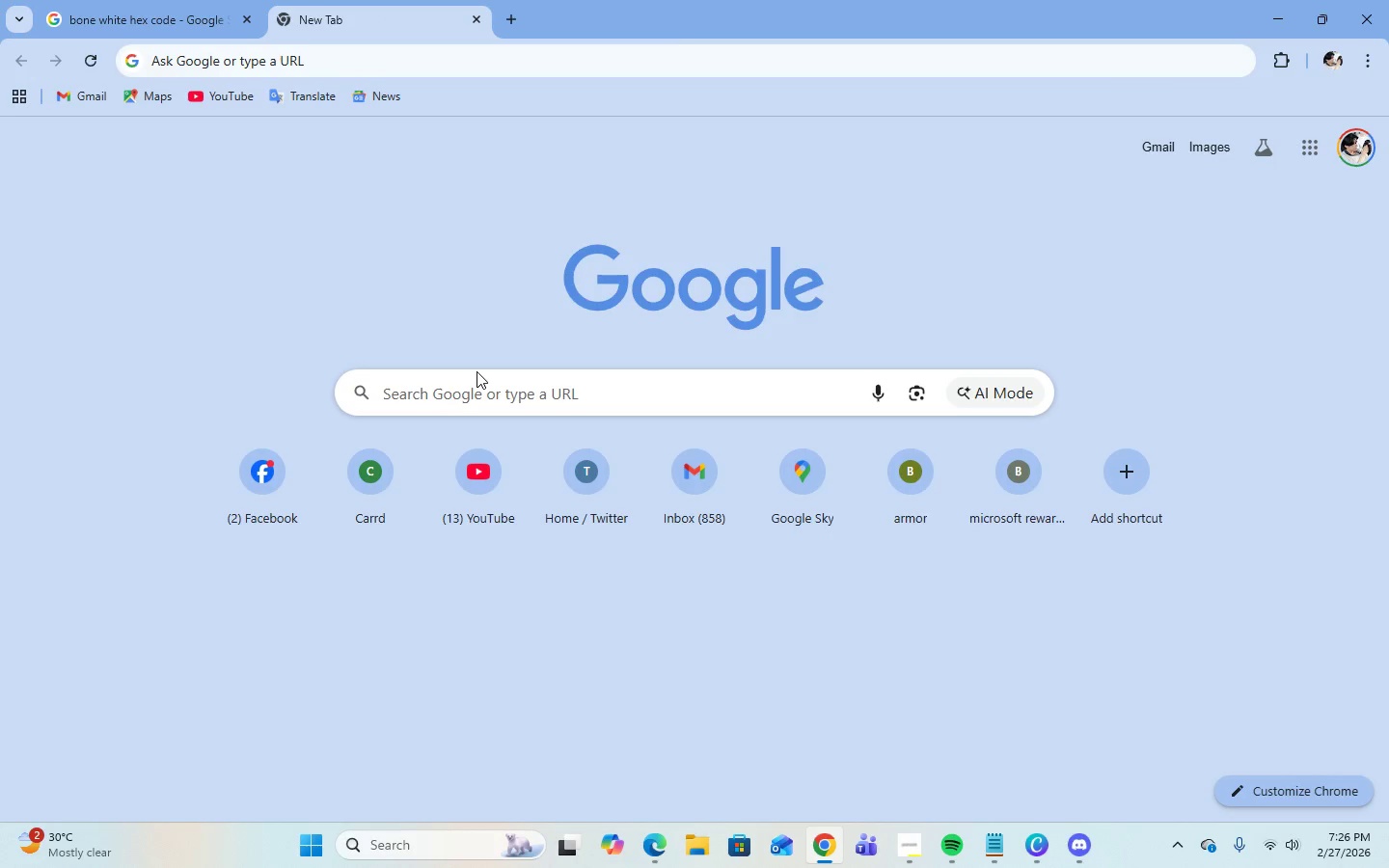 
double_click([481, 393])
 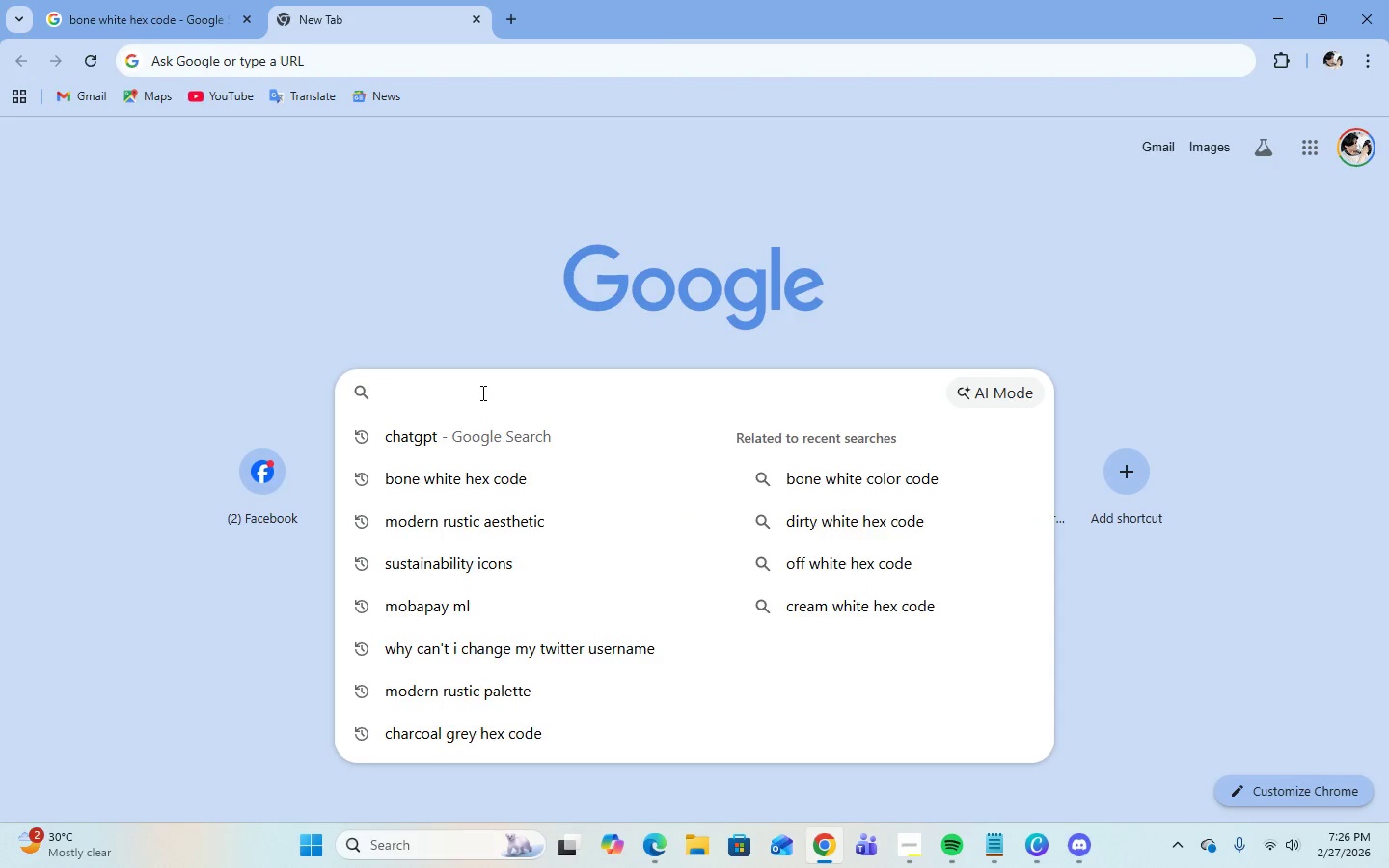 
type(cha)
 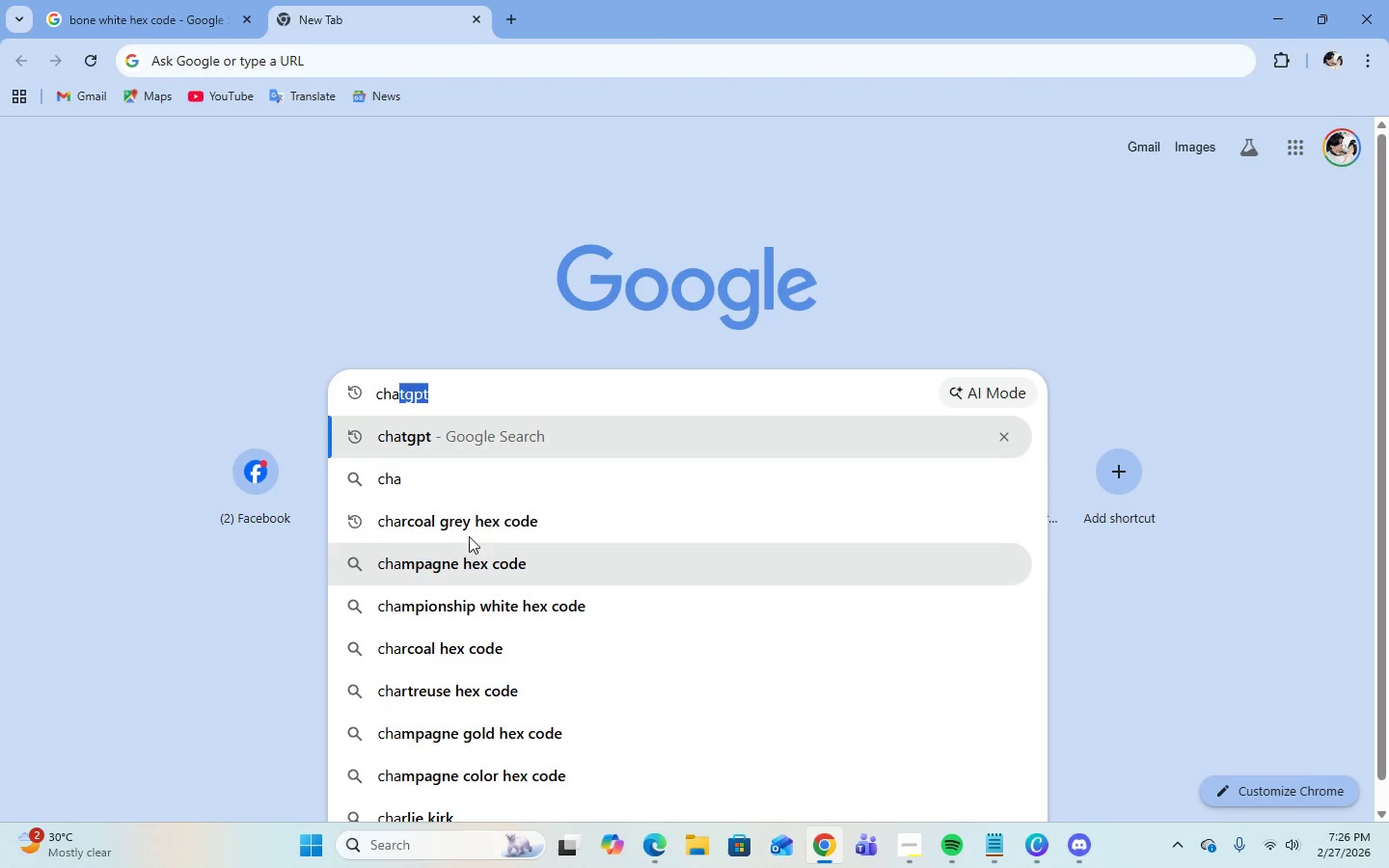 
left_click([465, 521])
 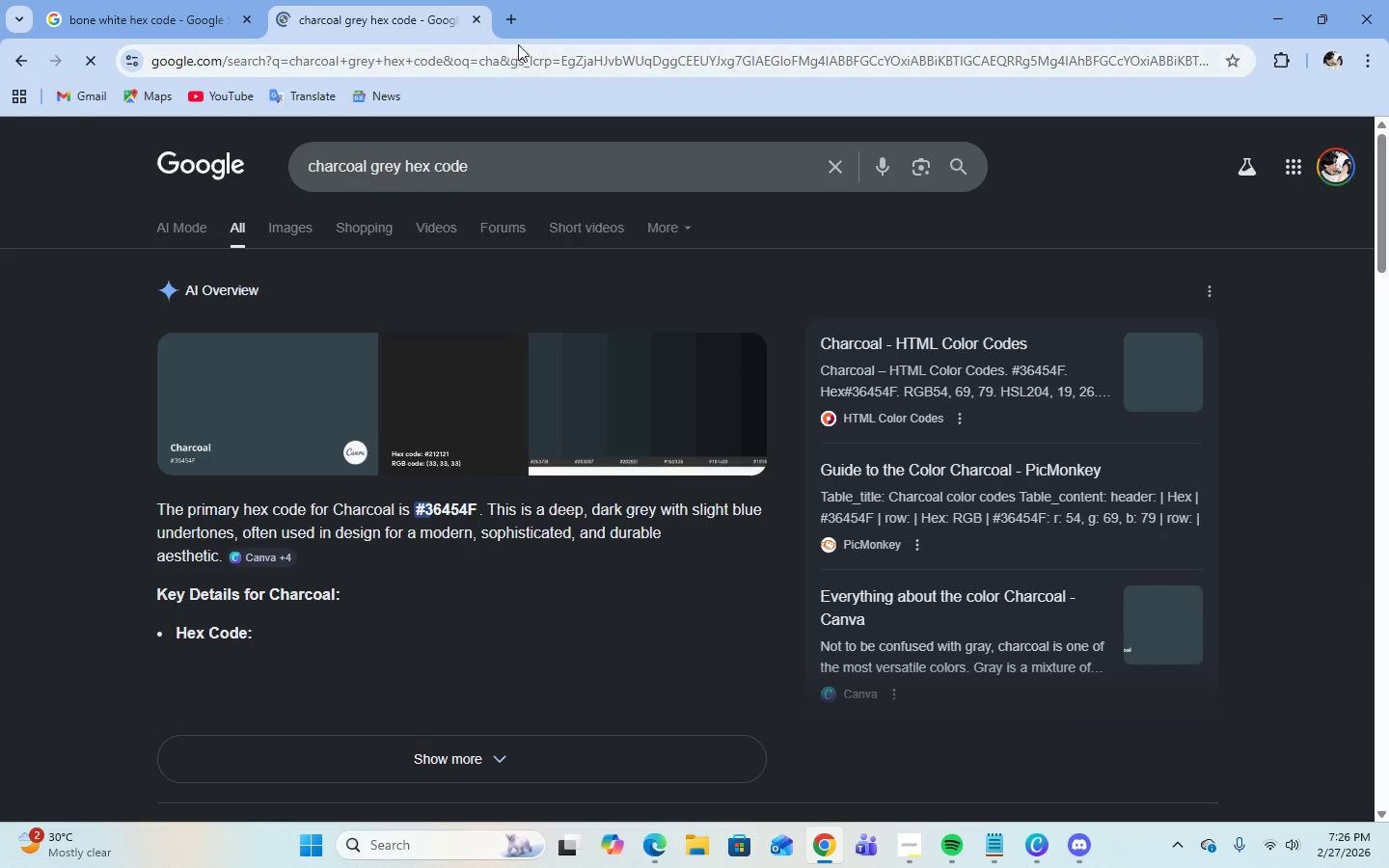 
left_click([514, 23])
 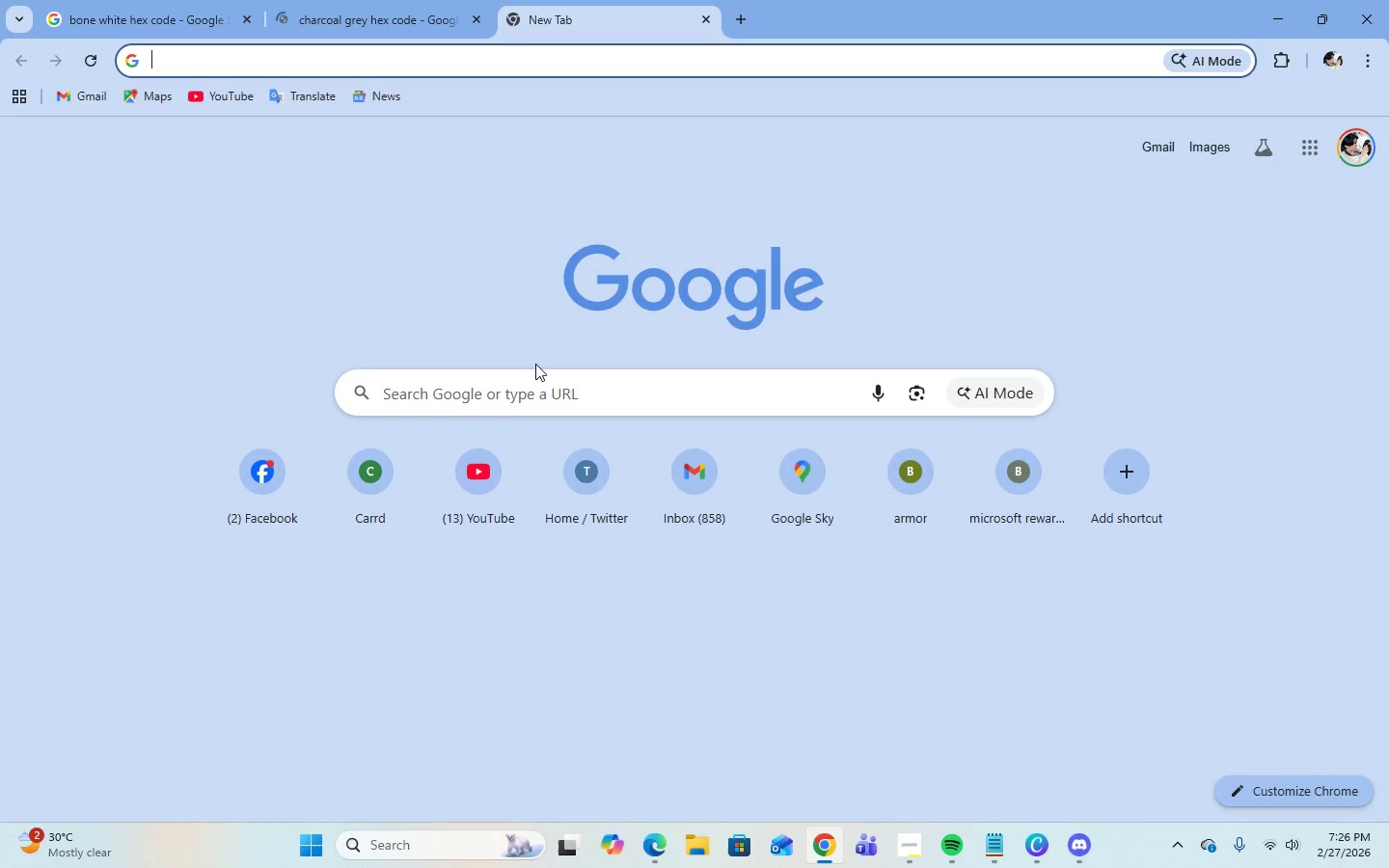 
left_click([534, 384])
 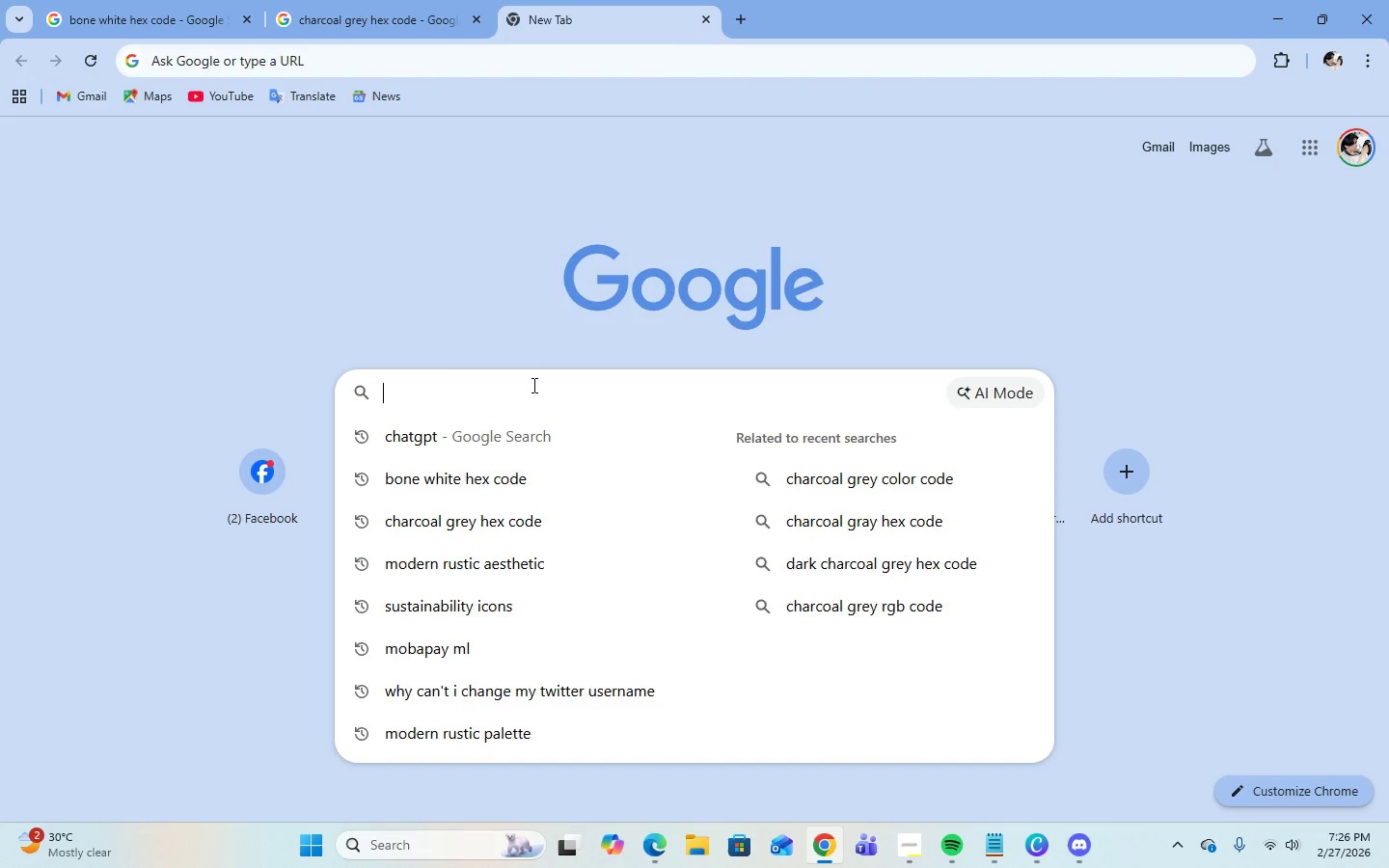 
type(dee)
 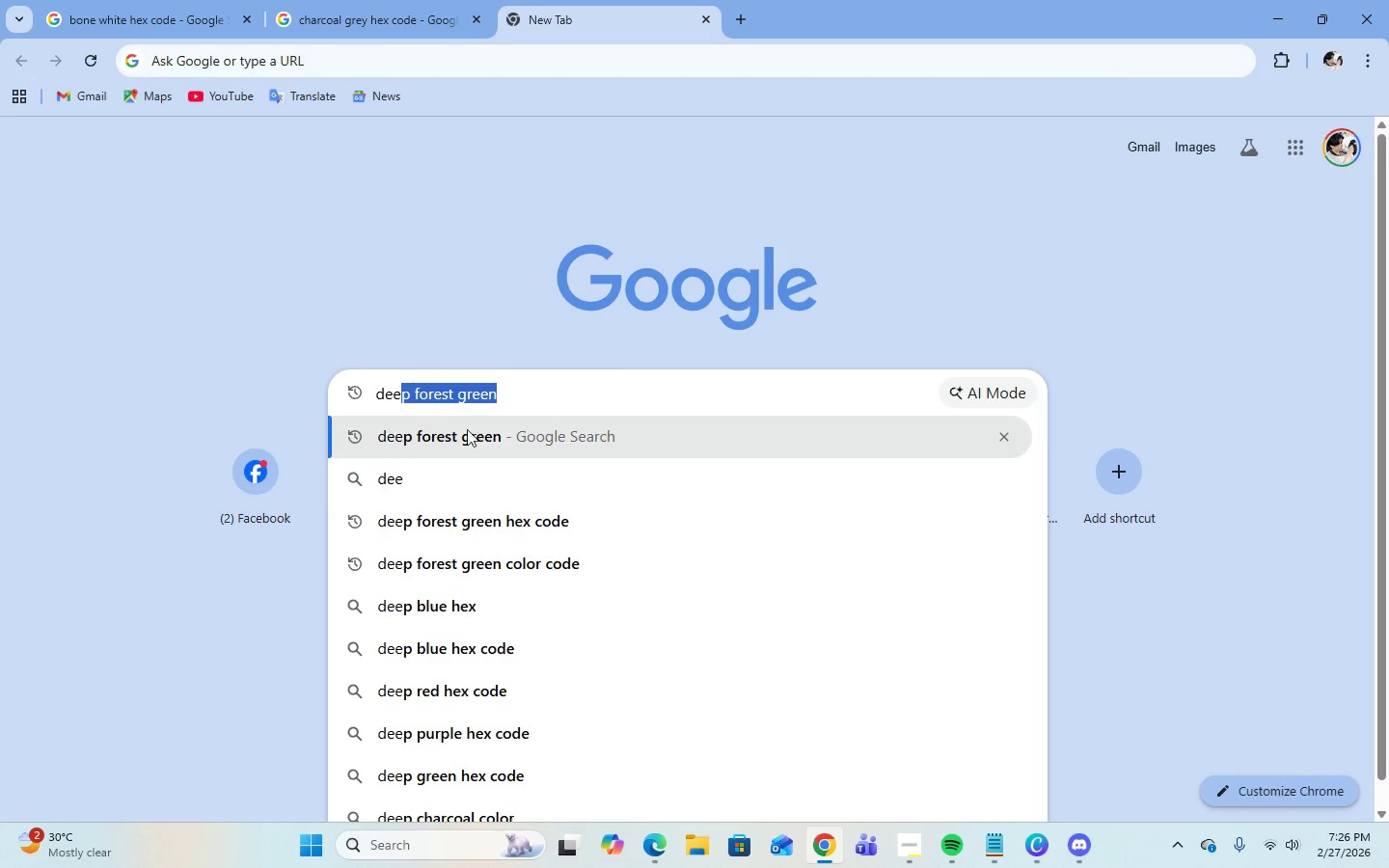 
left_click([467, 429])
 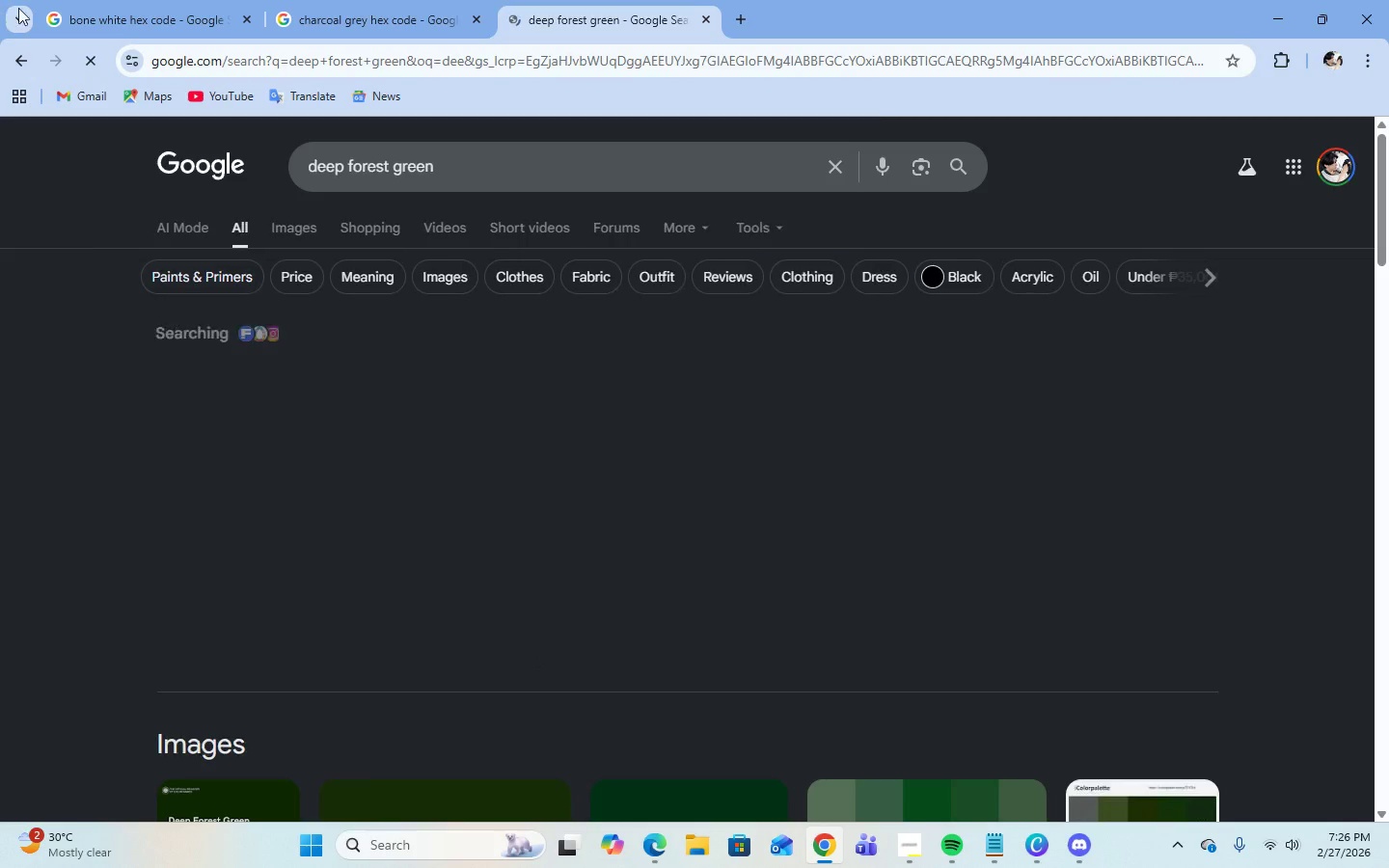 
left_click([133, 0])
 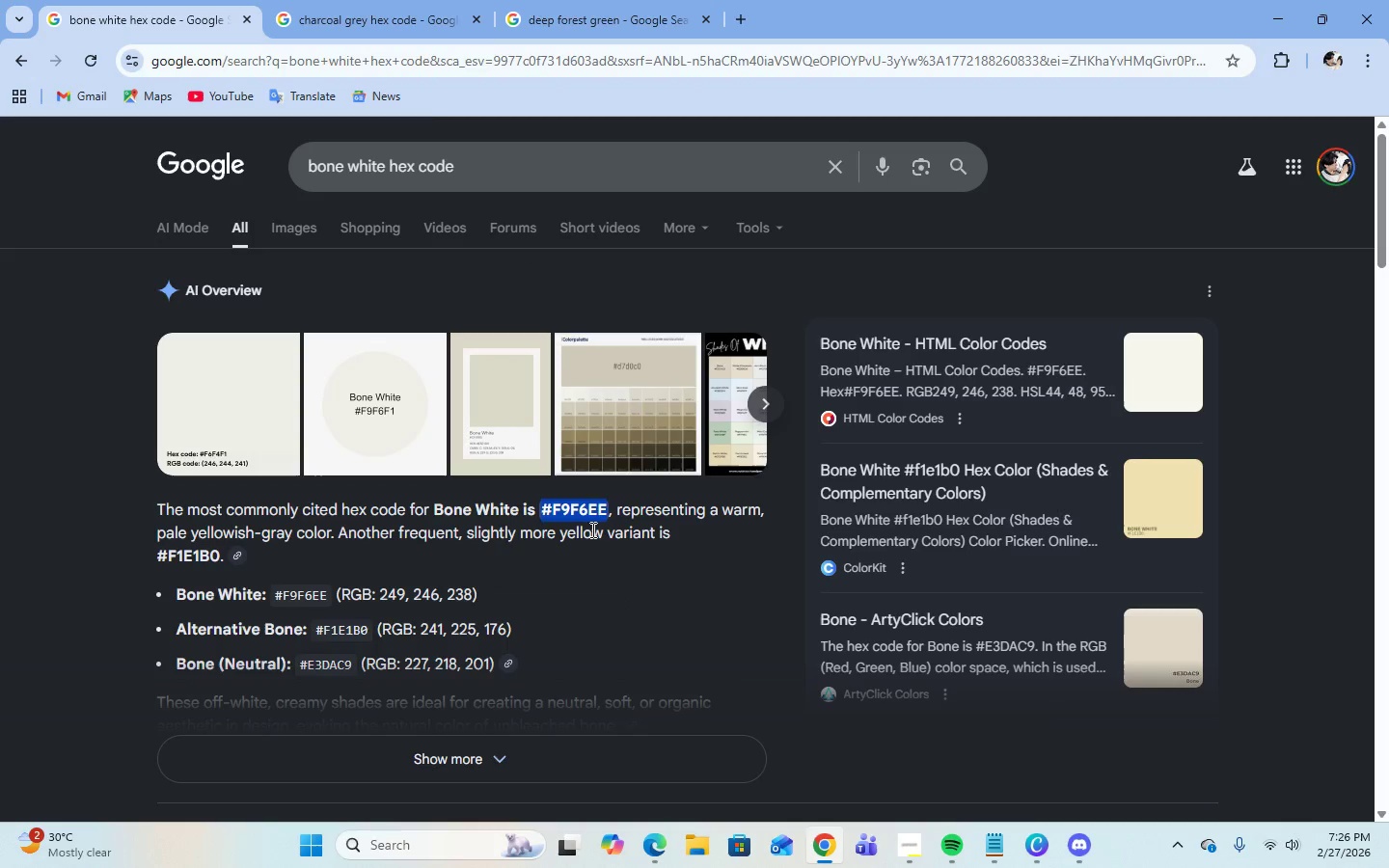 
right_click([585, 508])
 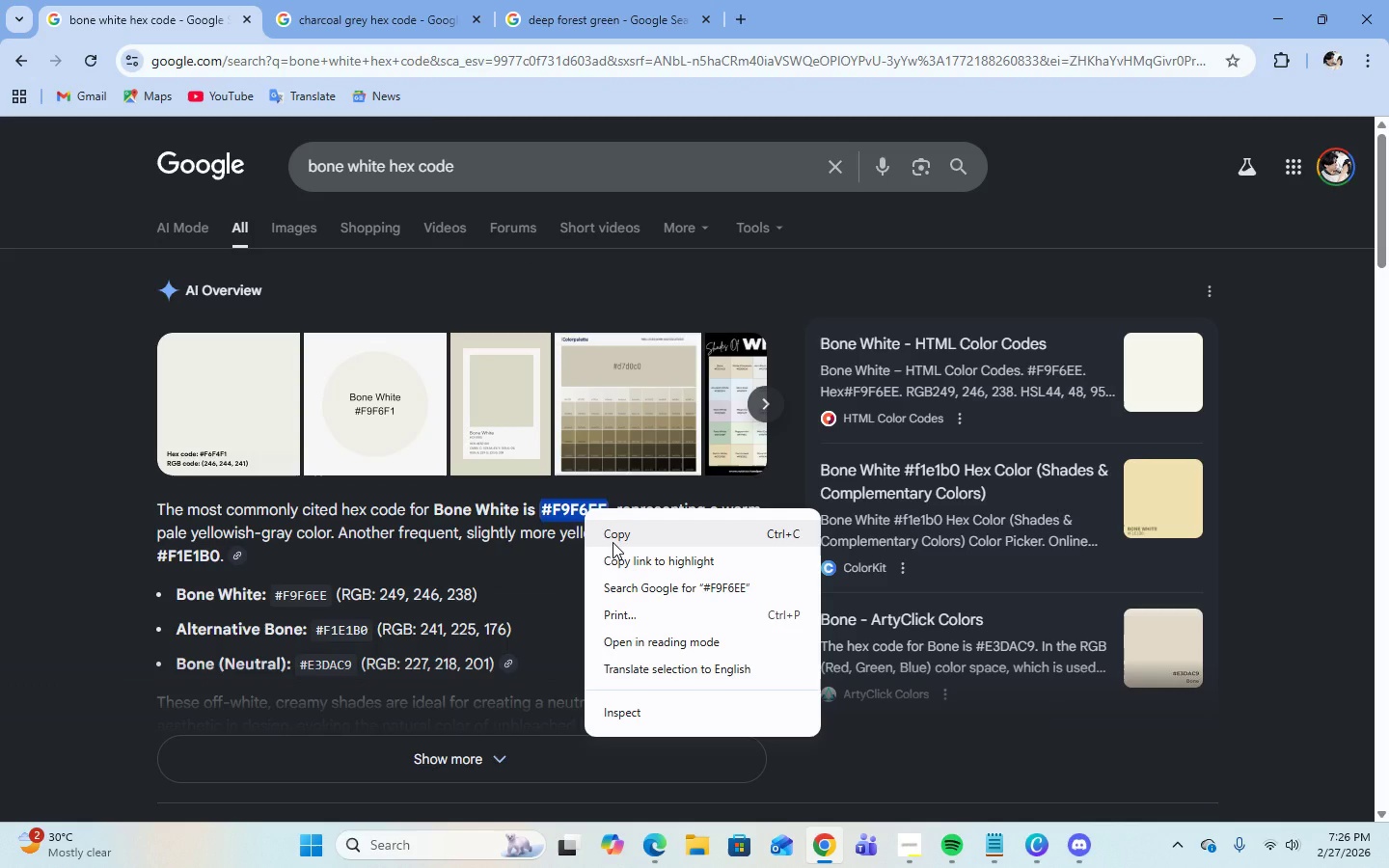 
left_click([613, 542])
 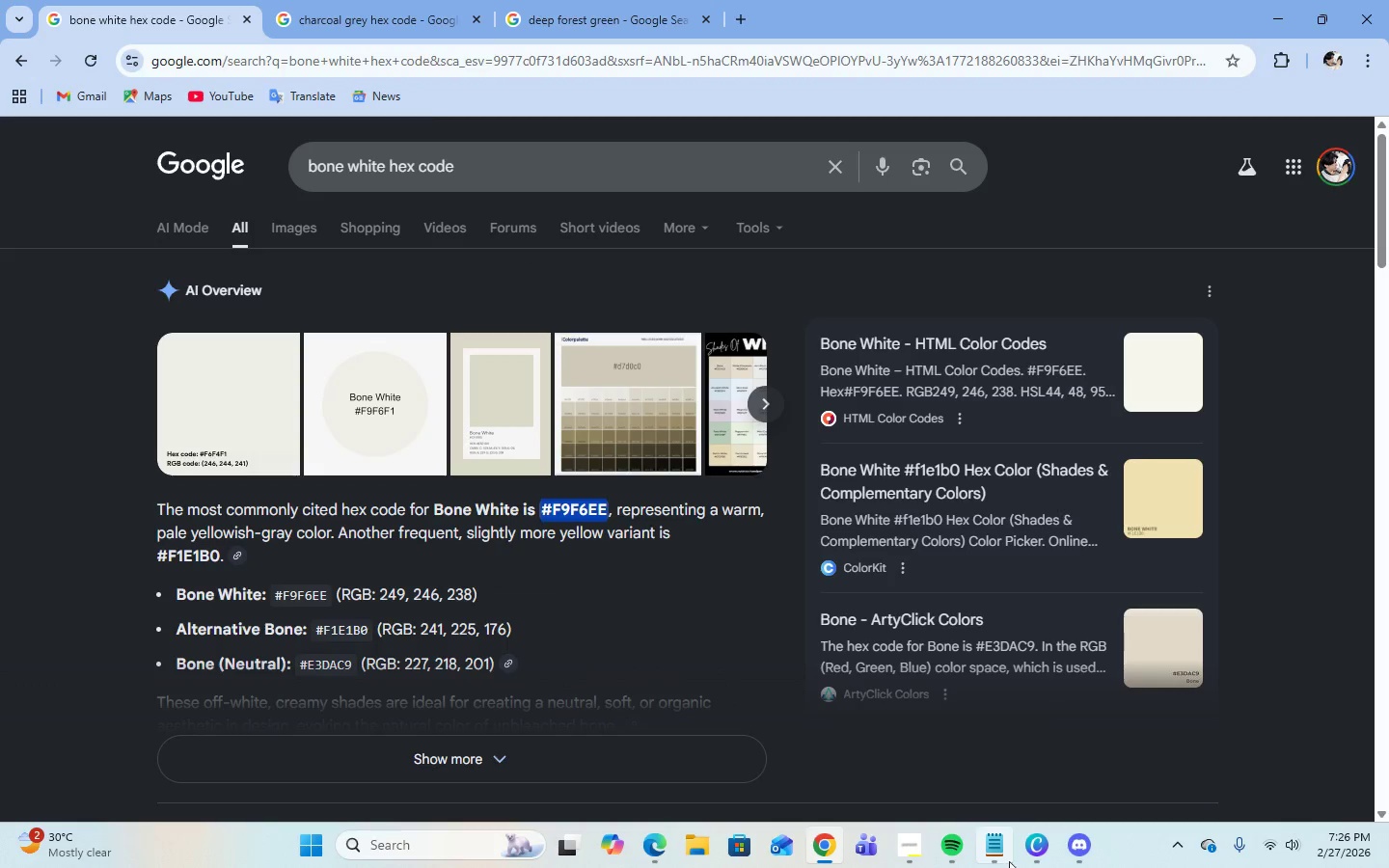 
left_click([1027, 862])
 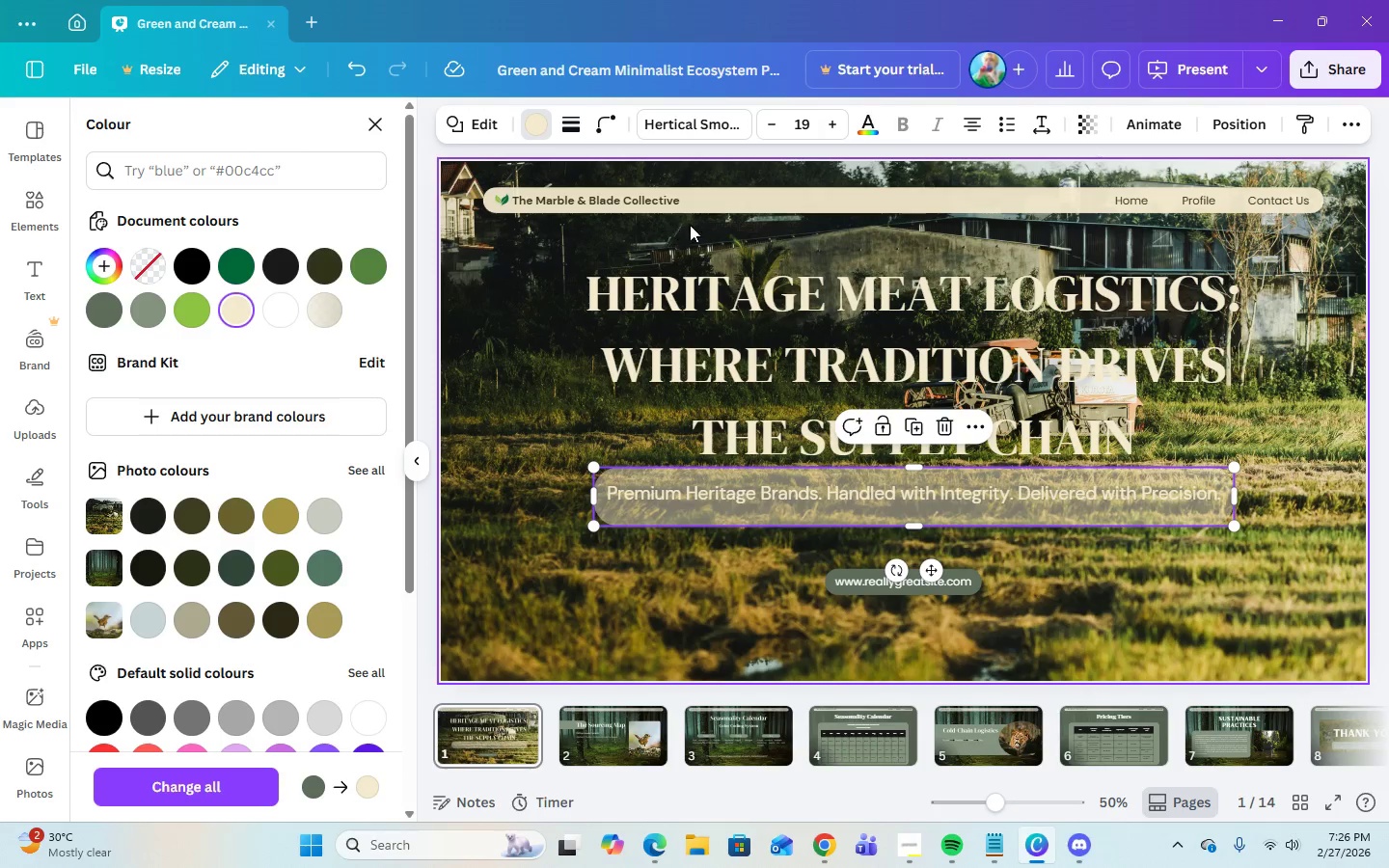 
left_click([720, 337])
 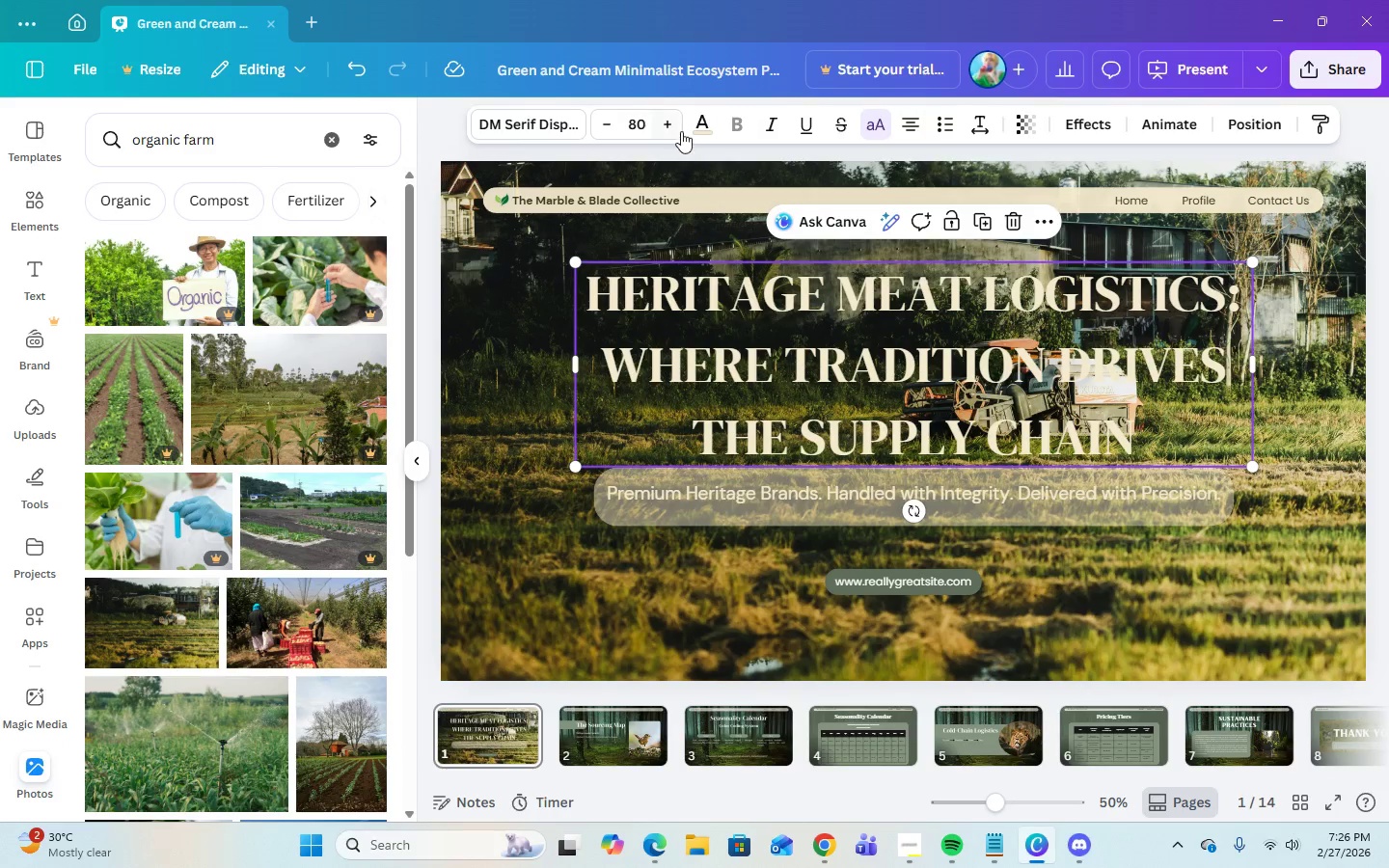 
left_click([711, 133])
 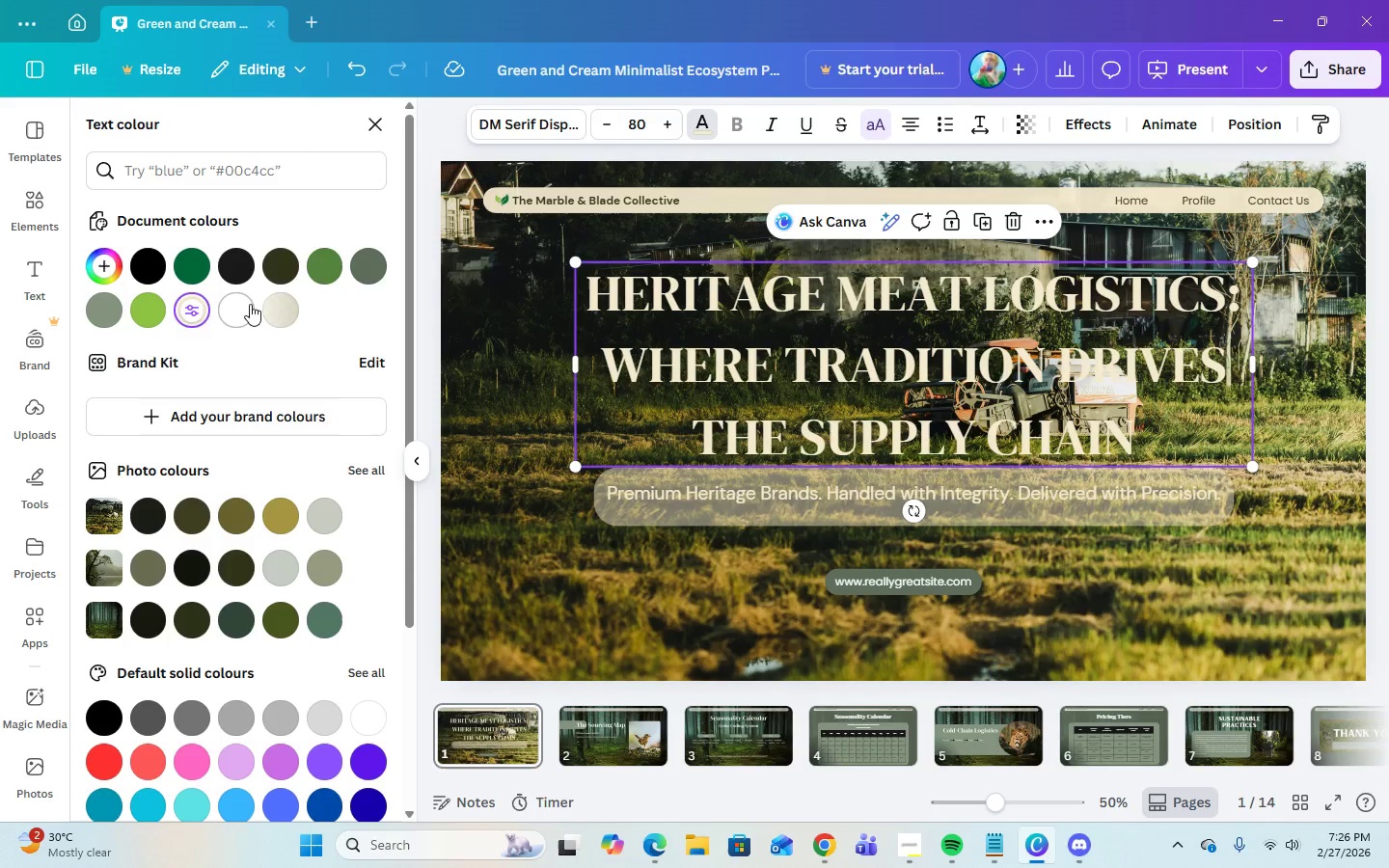 
left_click([193, 308])
 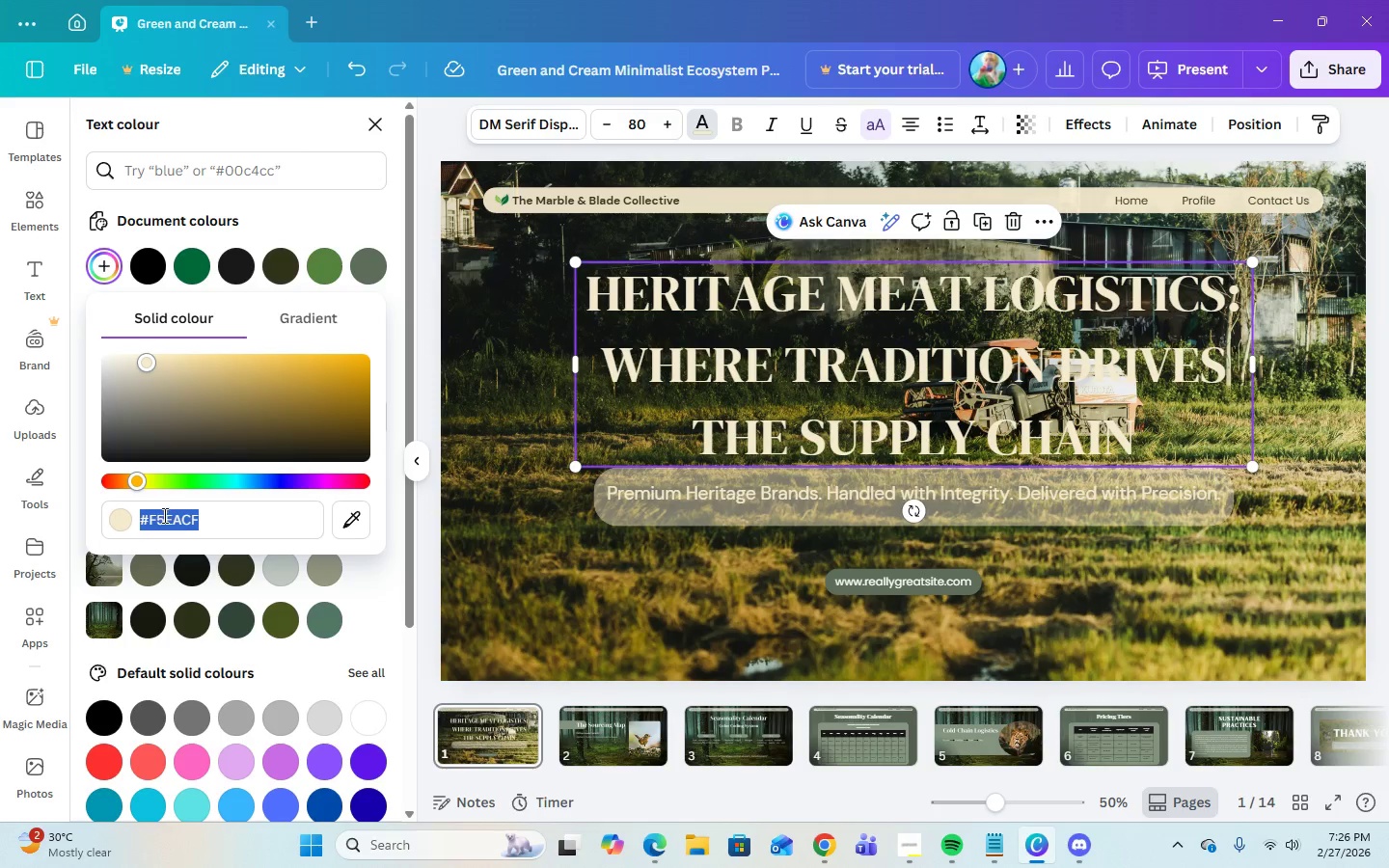 
right_click([162, 516])
 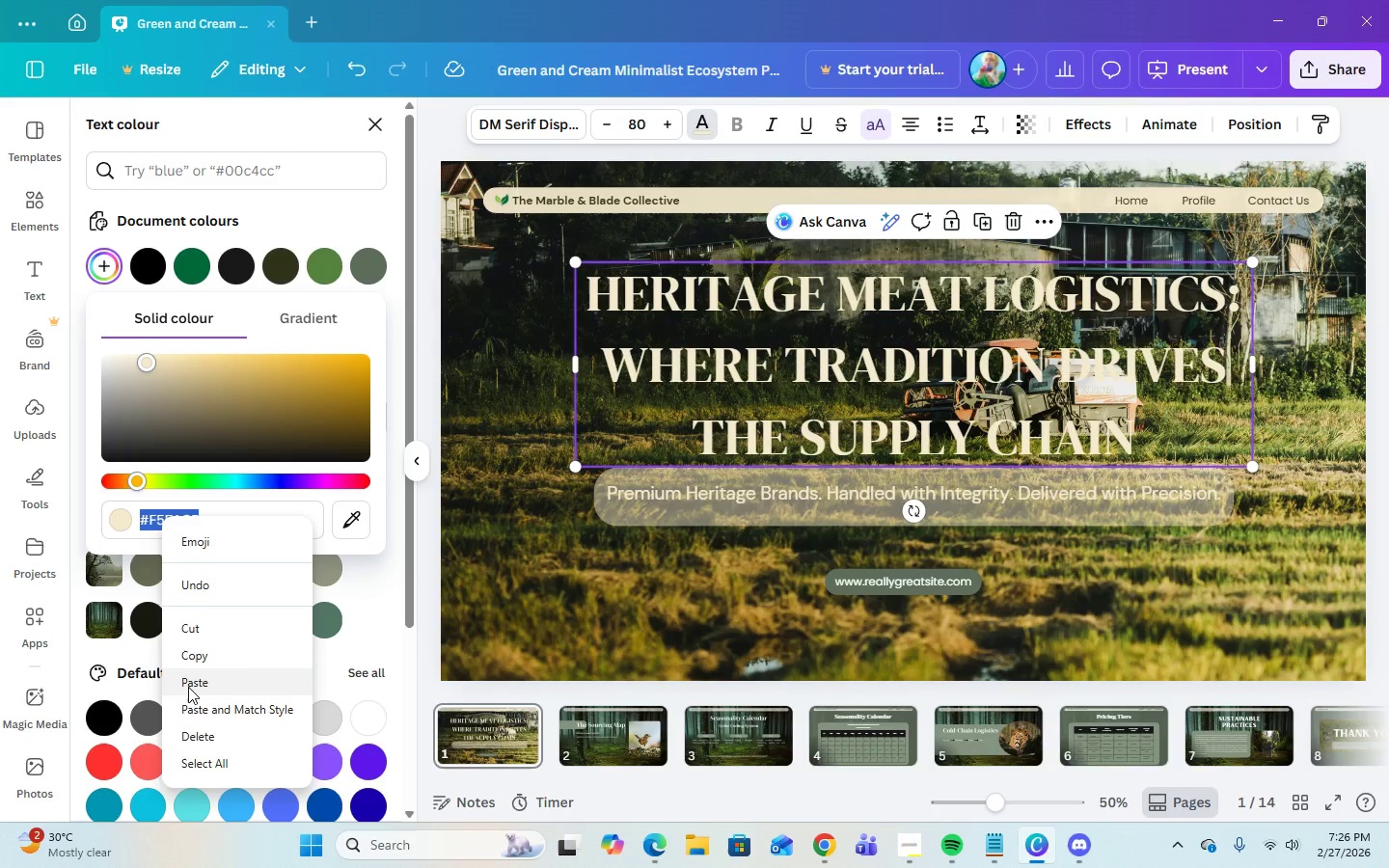 
left_click([188, 687])
 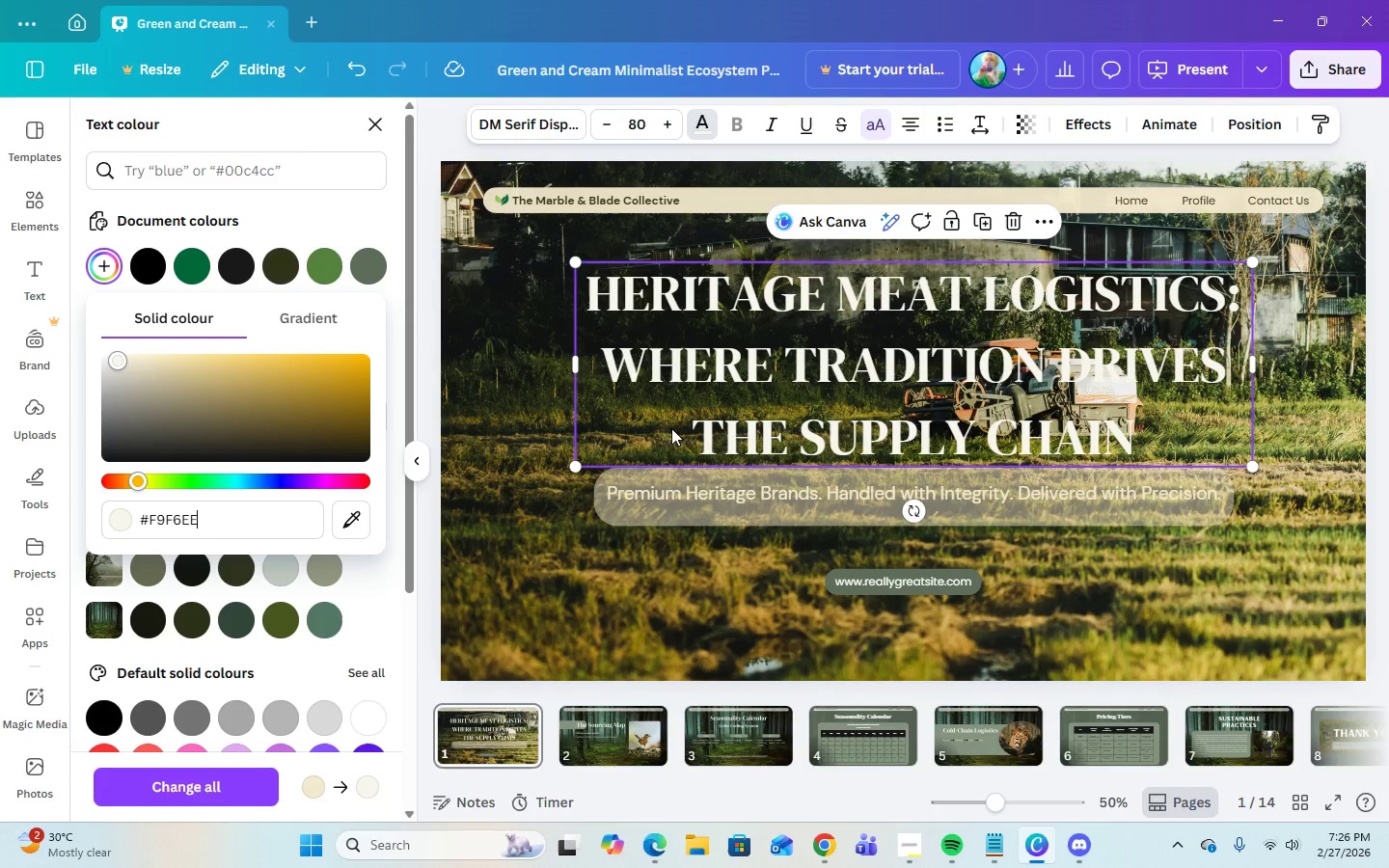 
left_click([661, 495])
 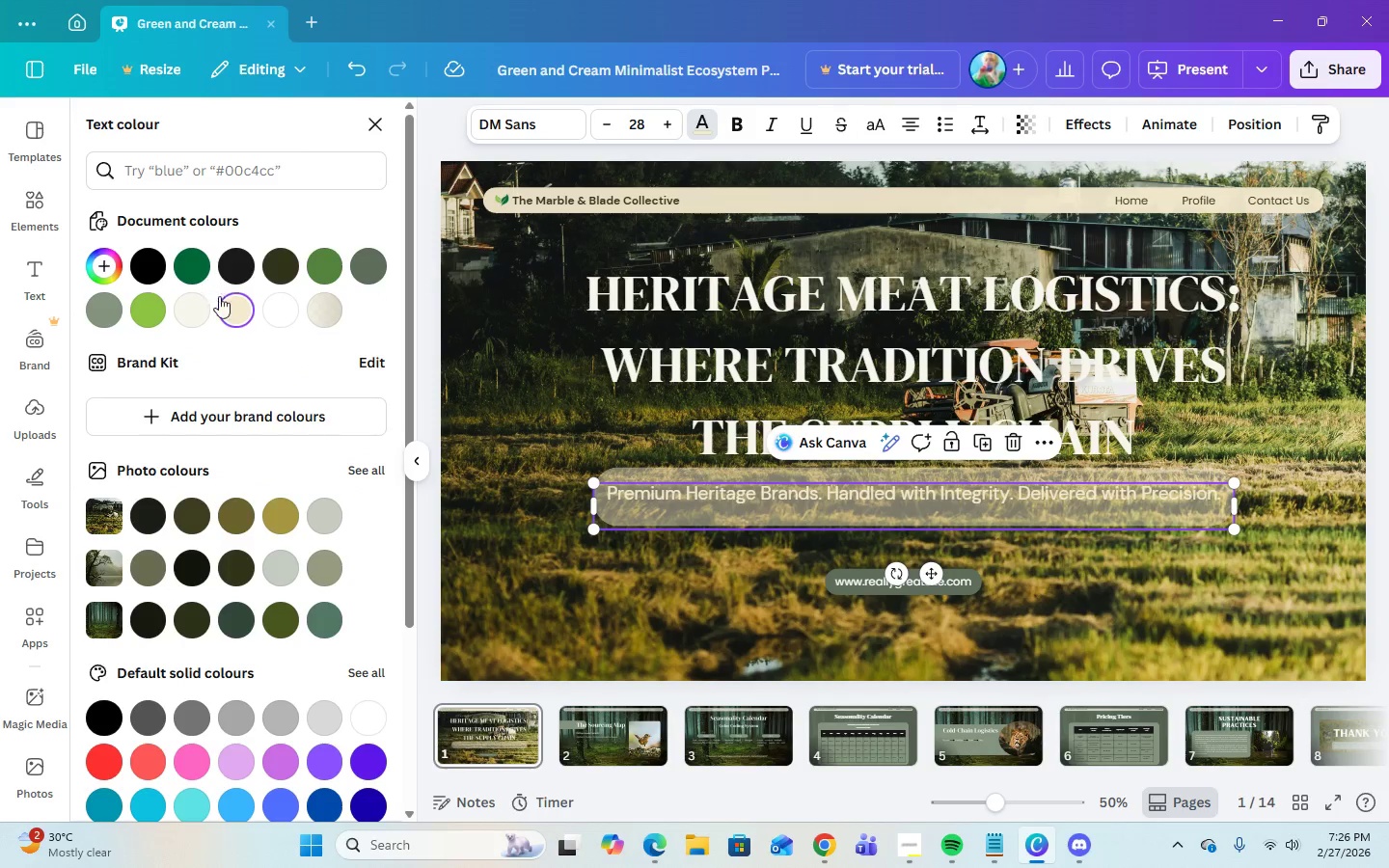 
left_click([236, 312])
 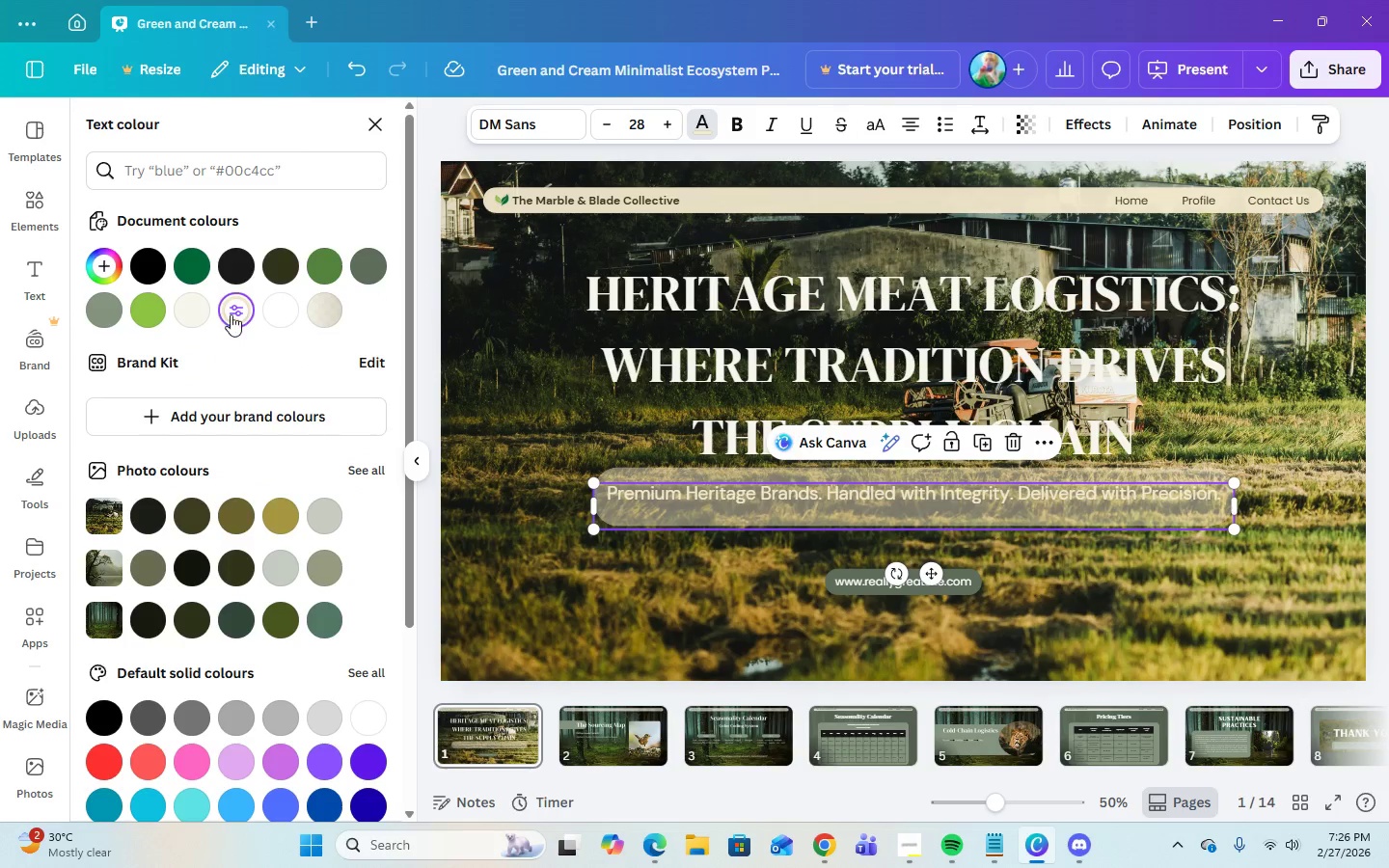 
left_click([232, 305])
 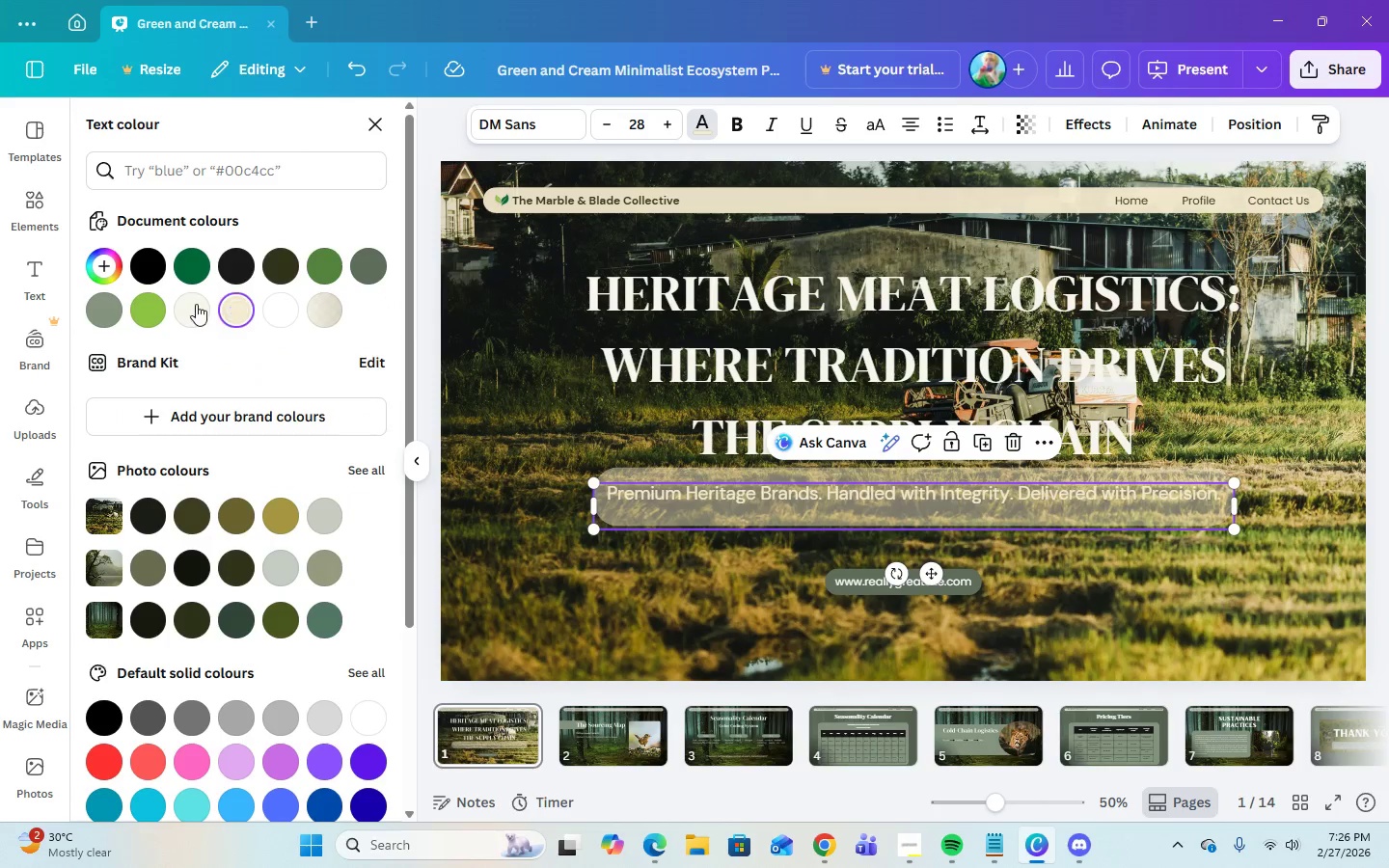 
left_click([194, 299])
 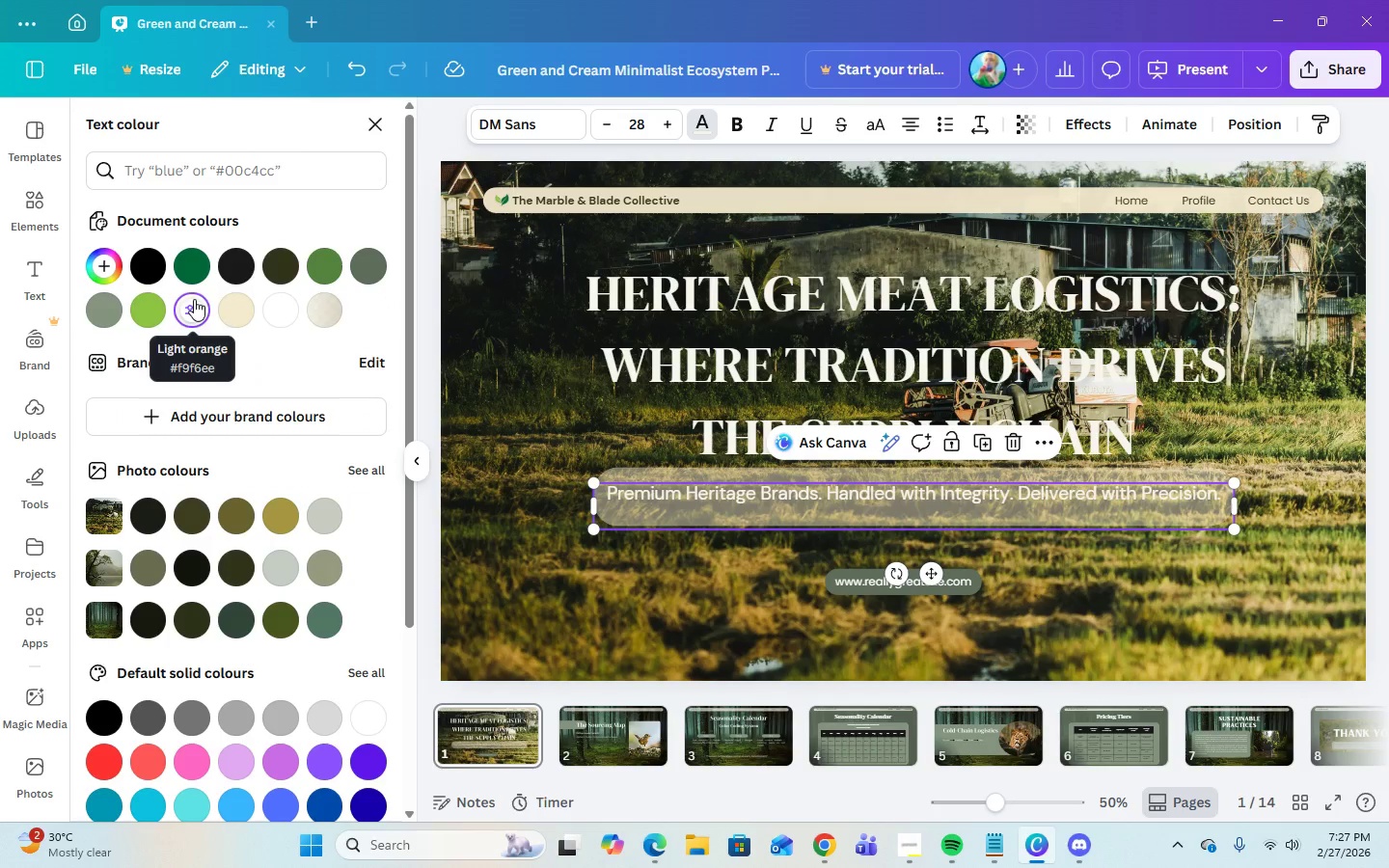 
left_click([754, 205])
 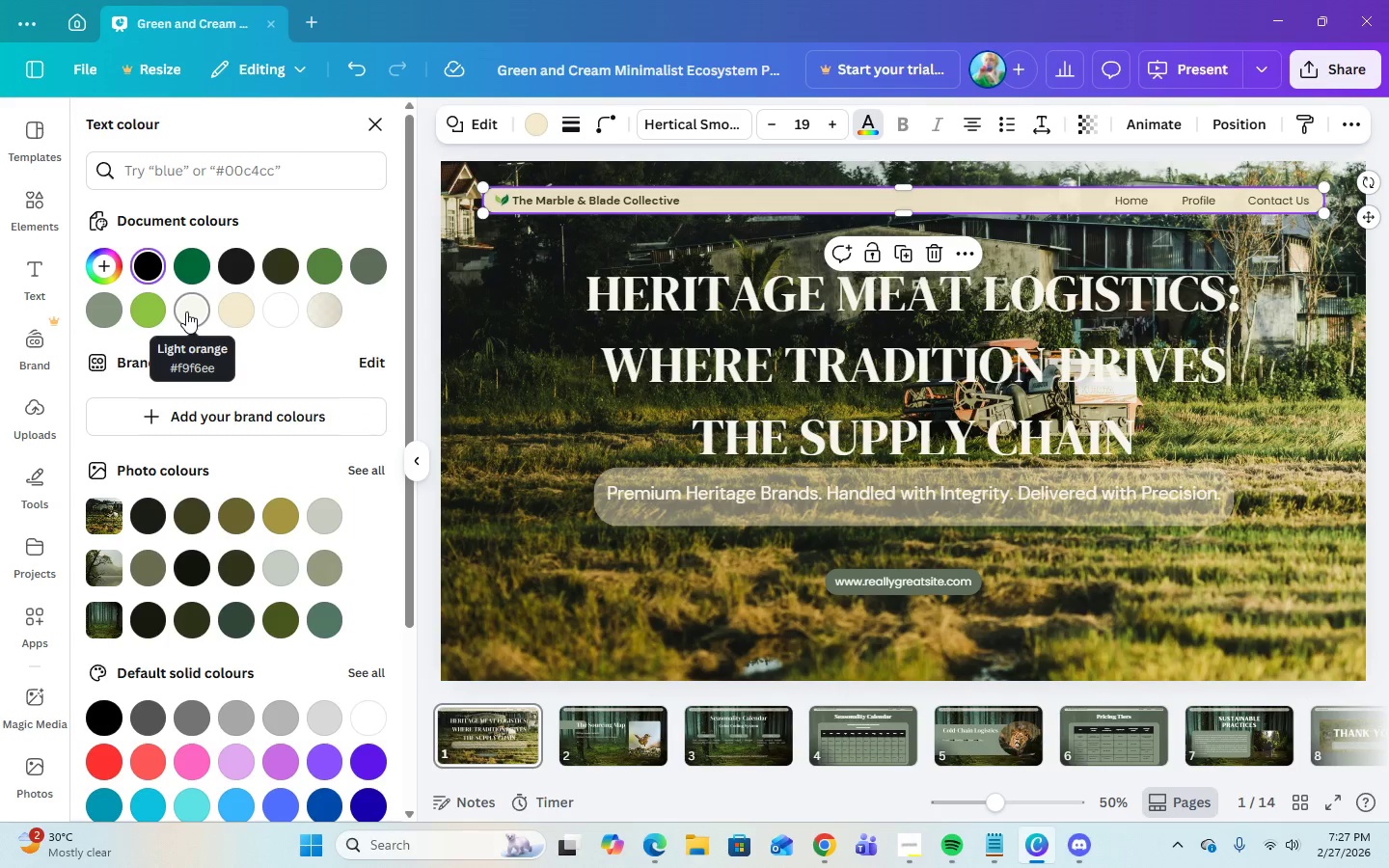 
left_click([186, 312])
 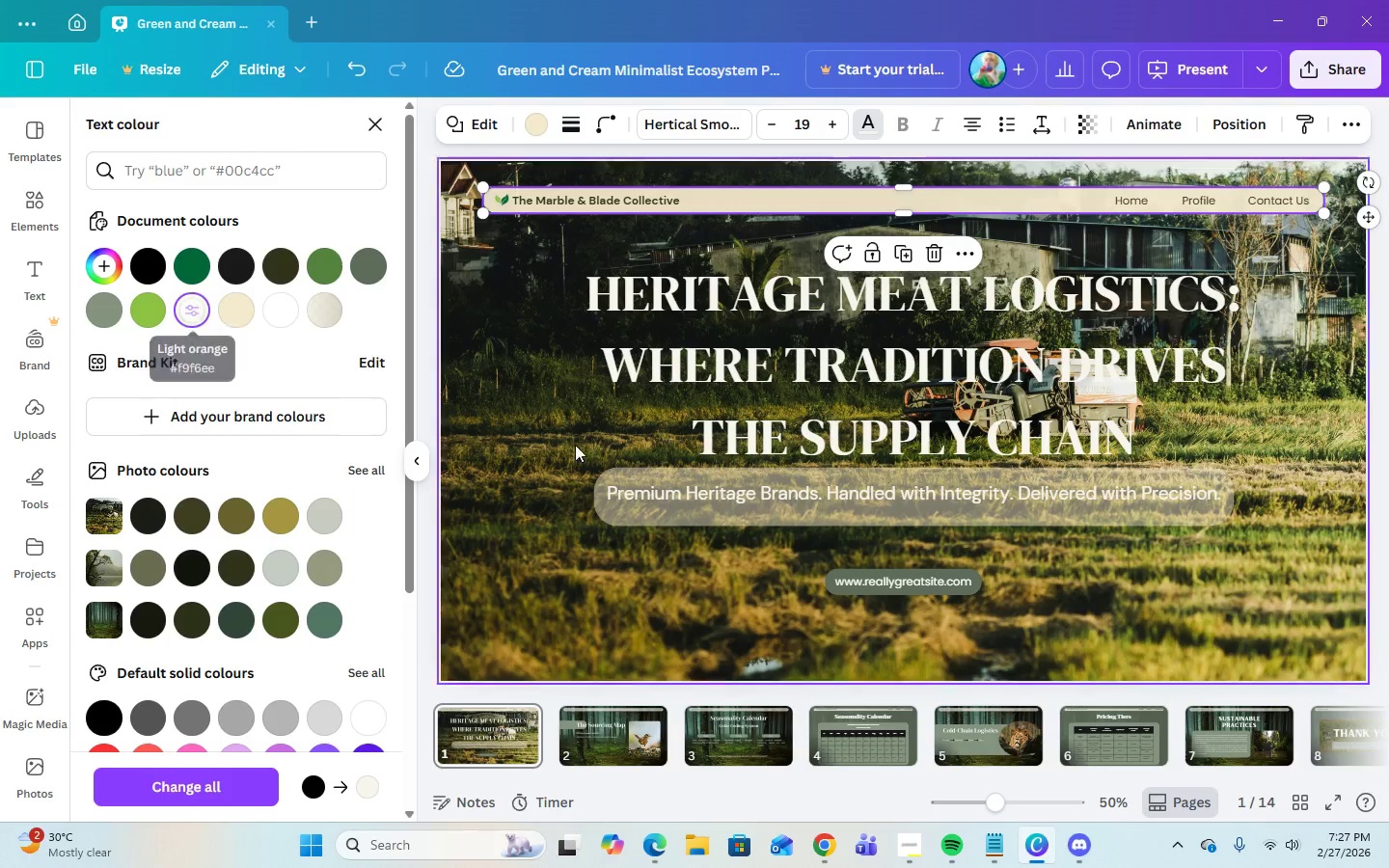 
mouse_move([906, 667])
 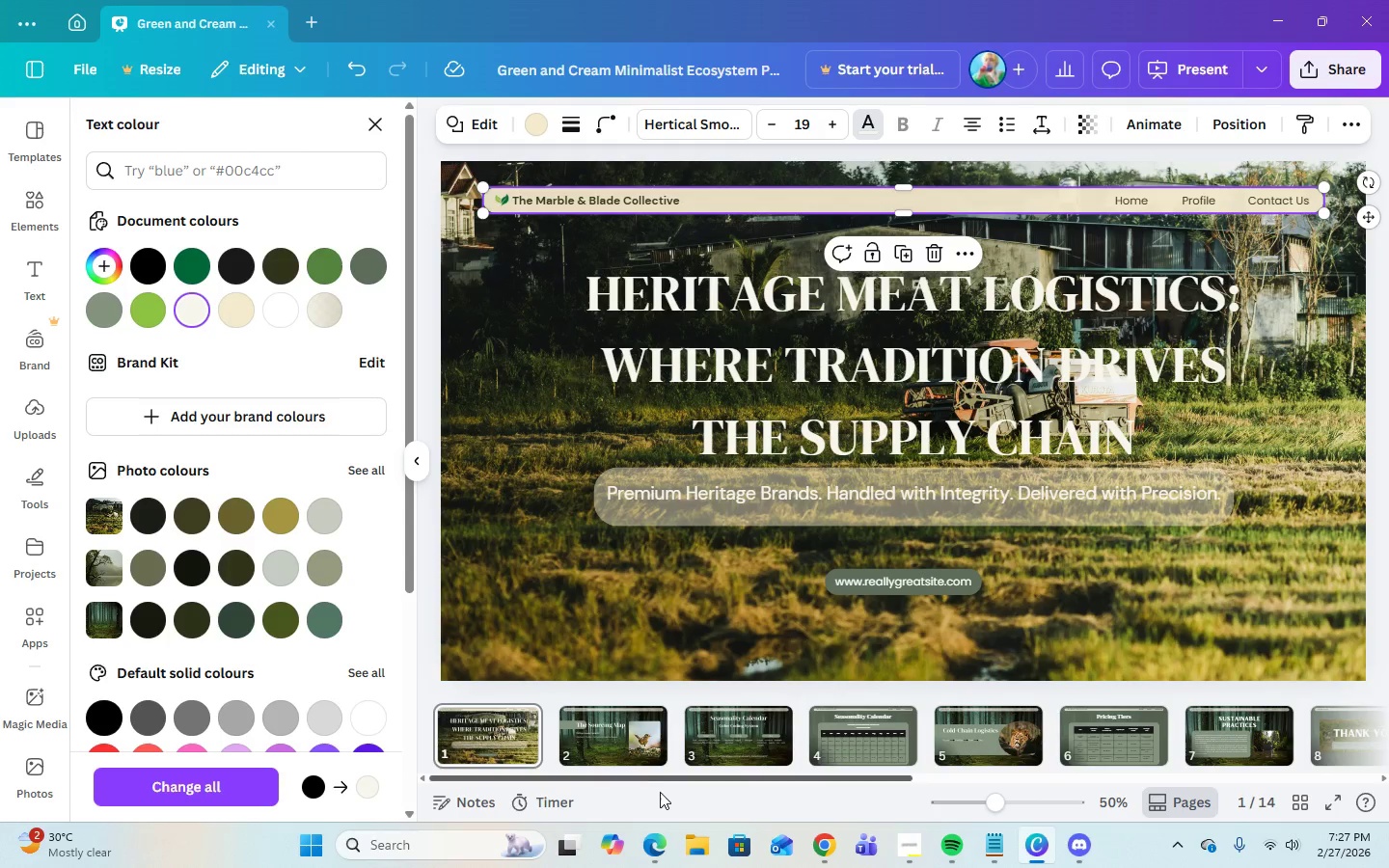 
left_click([913, 841])